 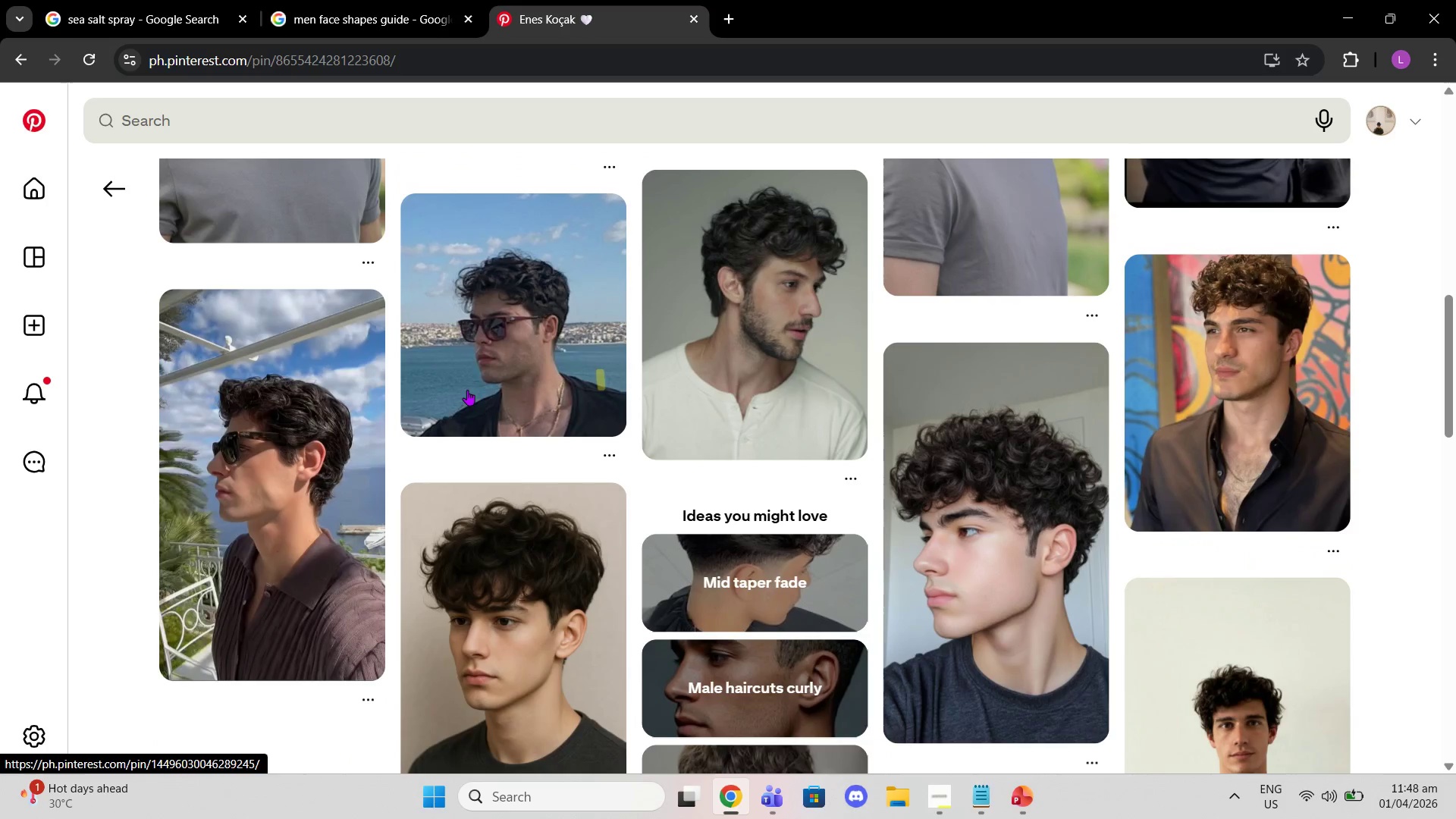 
scroll: coordinate [482, 356], scroll_direction: up, amount: 10.0
 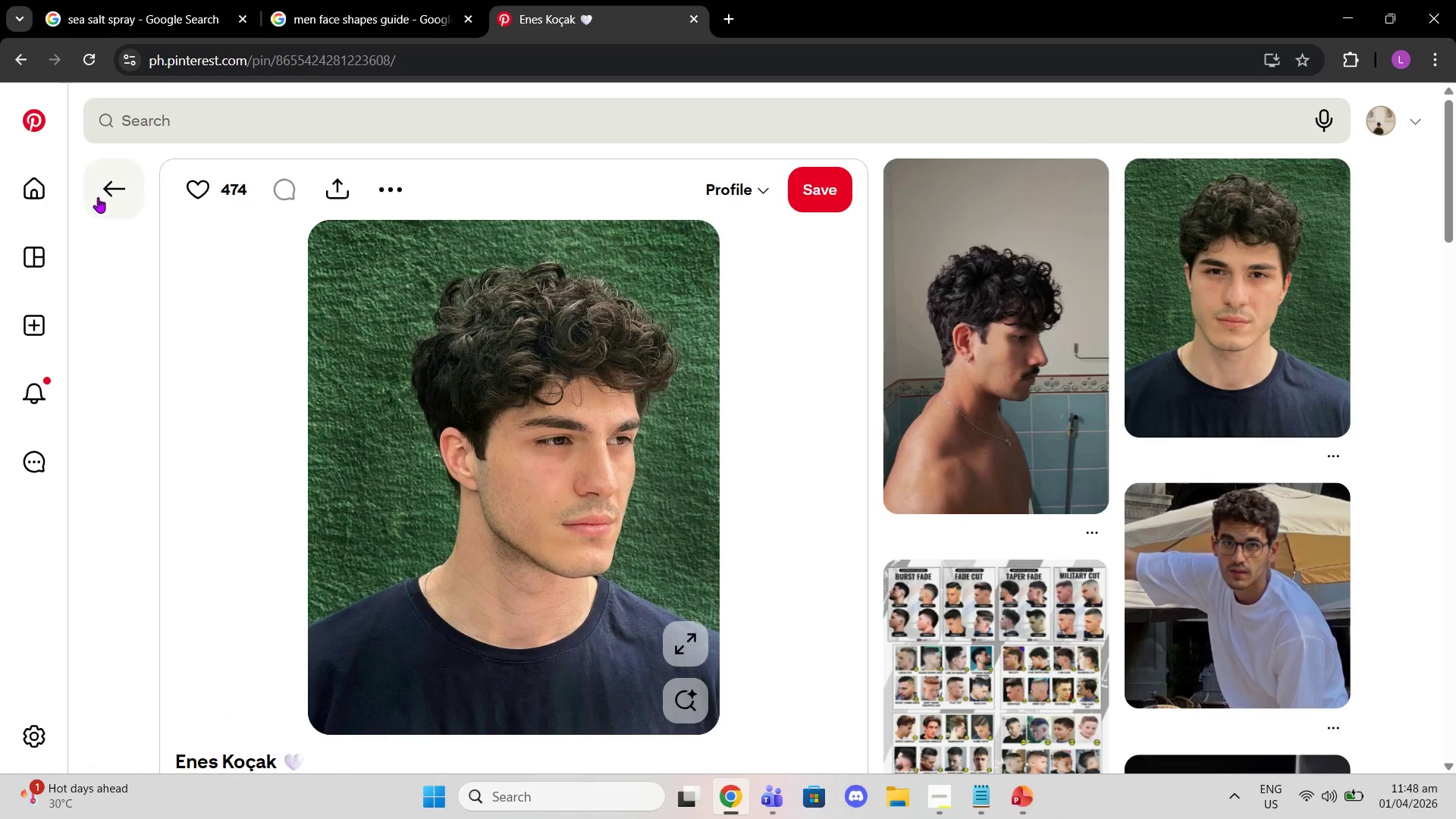 
left_click([98, 196])
 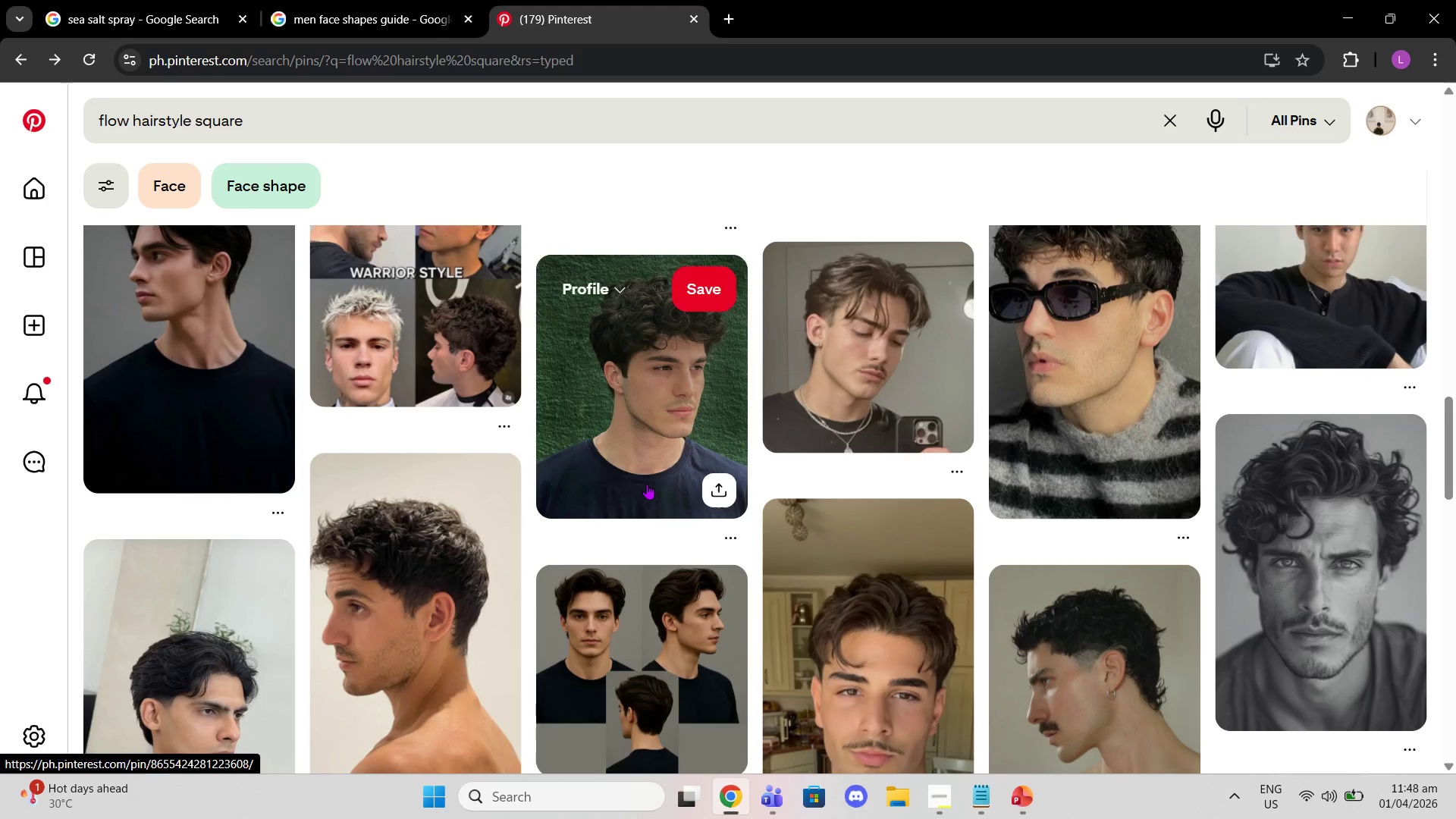 
scroll: coordinate [844, 532], scroll_direction: down, amount: 3.0
 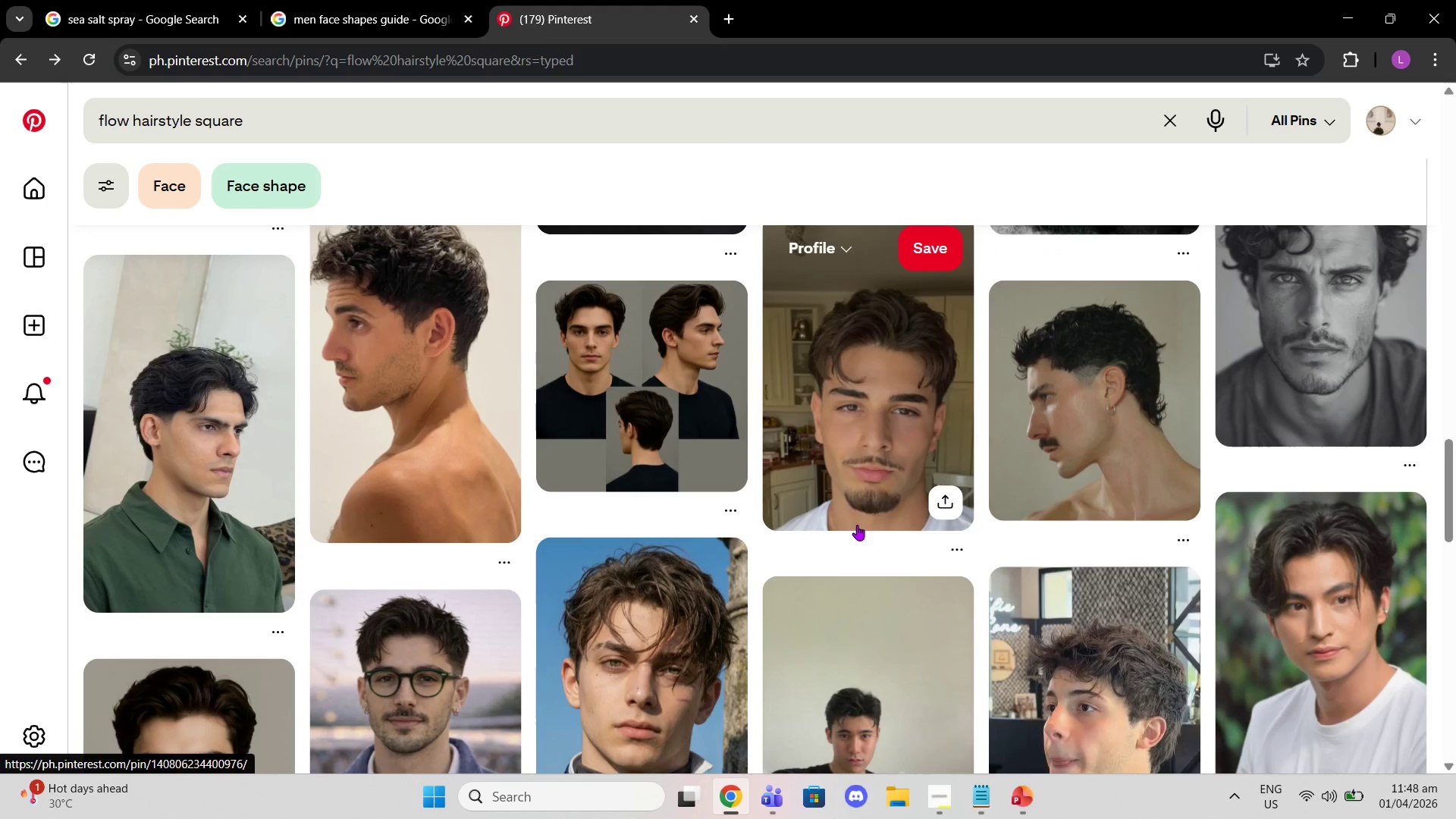 
scroll: coordinate [858, 524], scroll_direction: up, amount: 1.0
 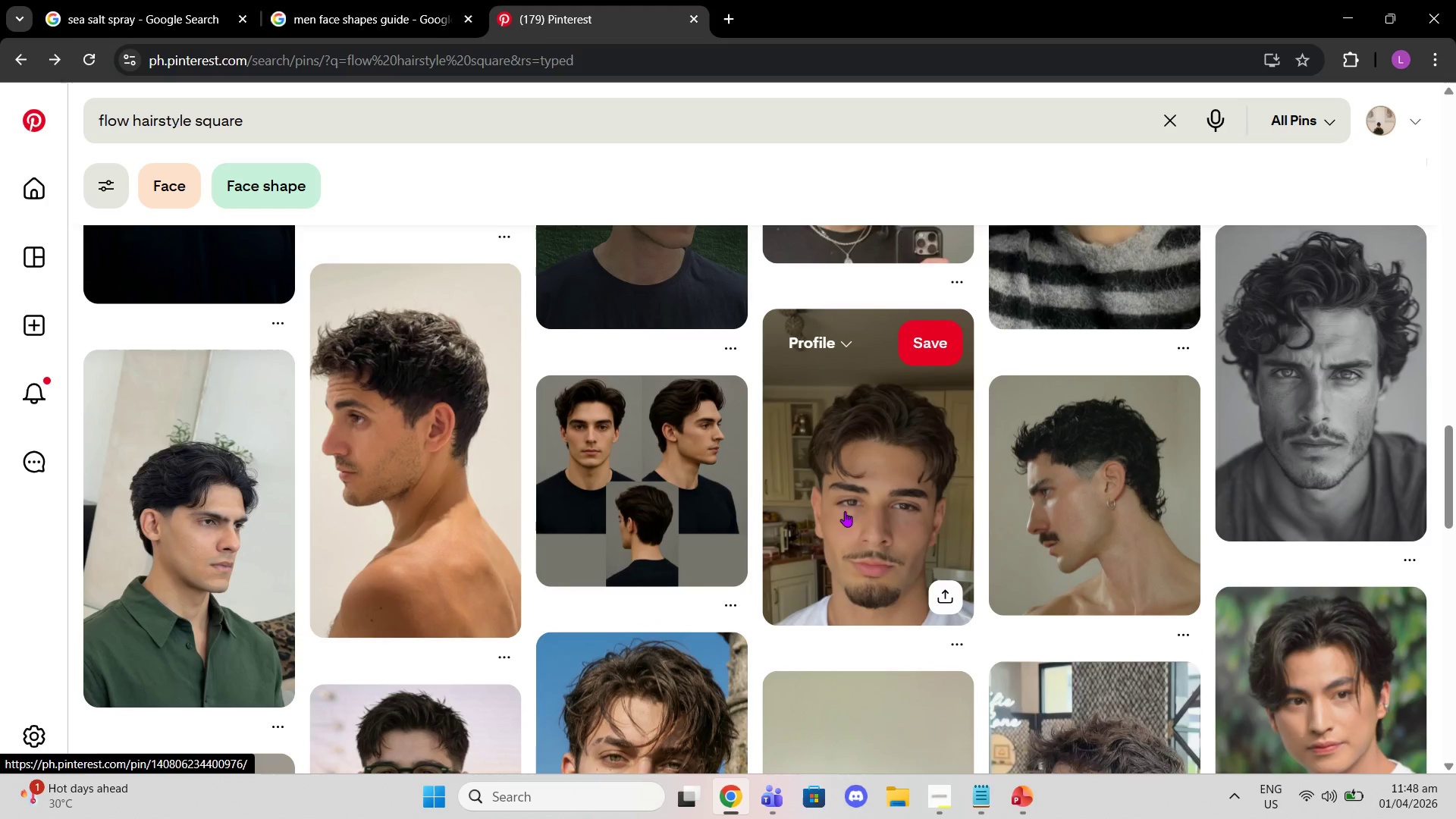 
scroll: coordinate [883, 521], scroll_direction: down, amount: 1.0
 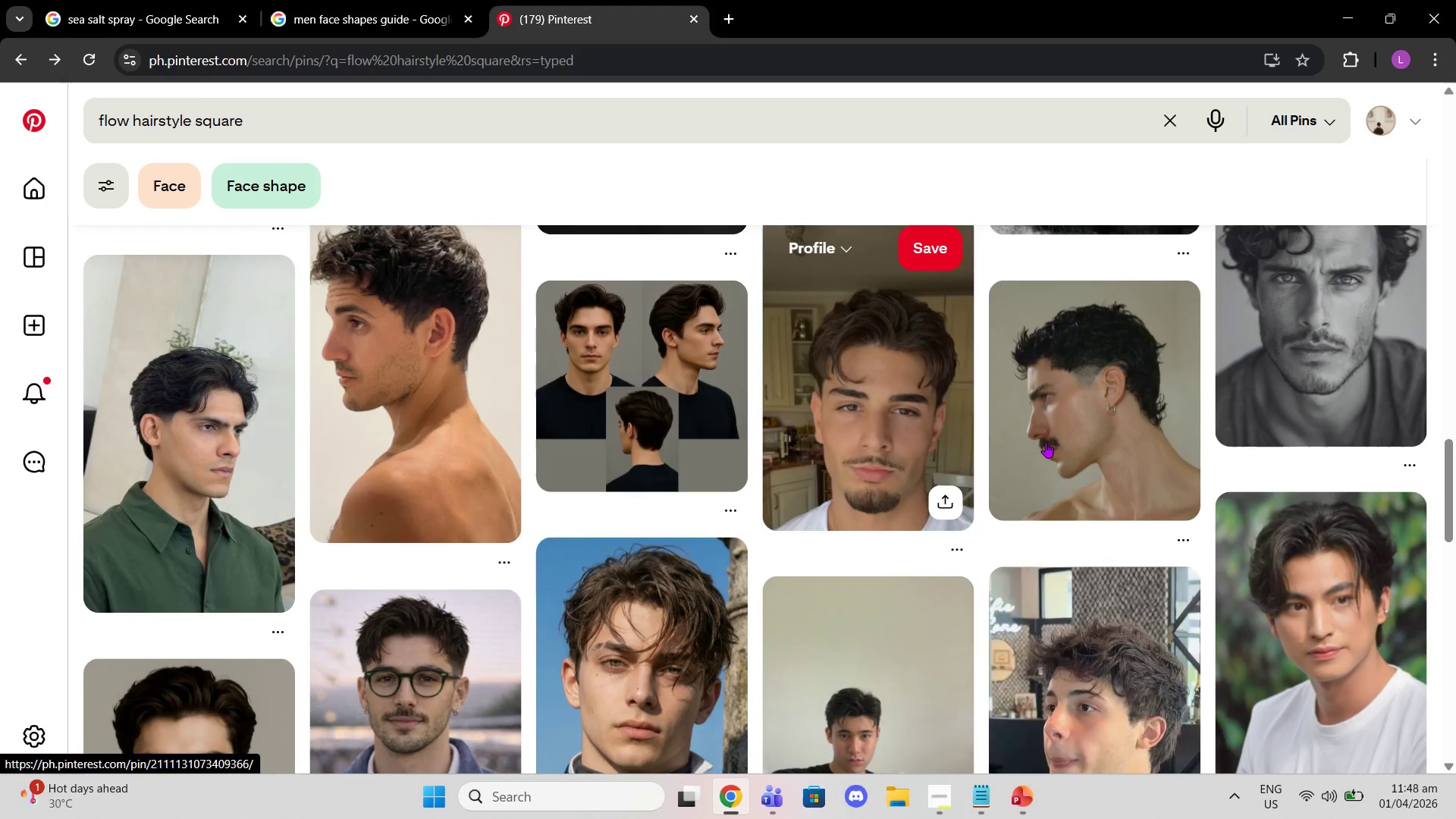 
left_click_drag(start_coordinate=[1043, 438], to_coordinate=[1043, 444])
 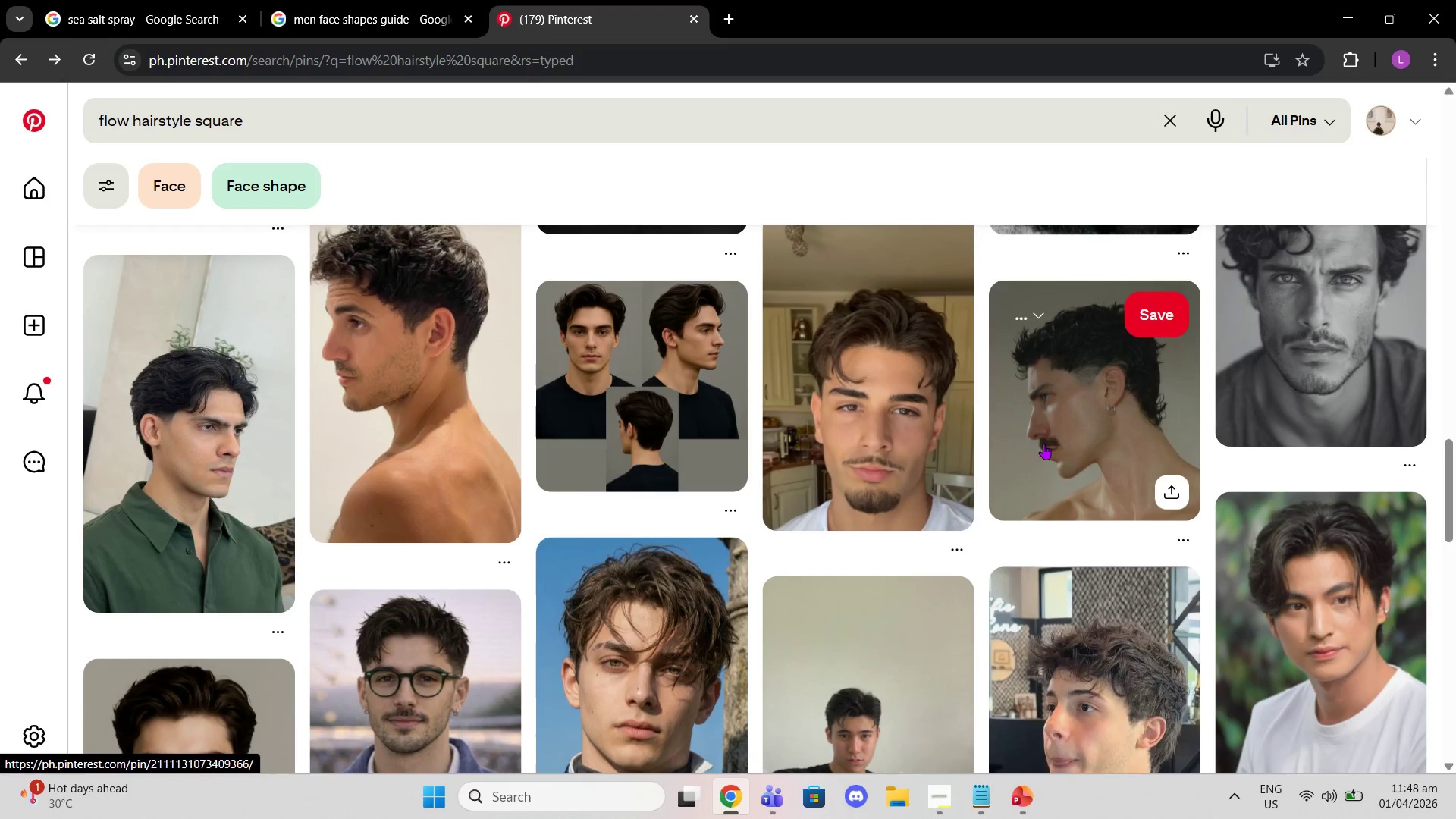 
right_click([1043, 444])
 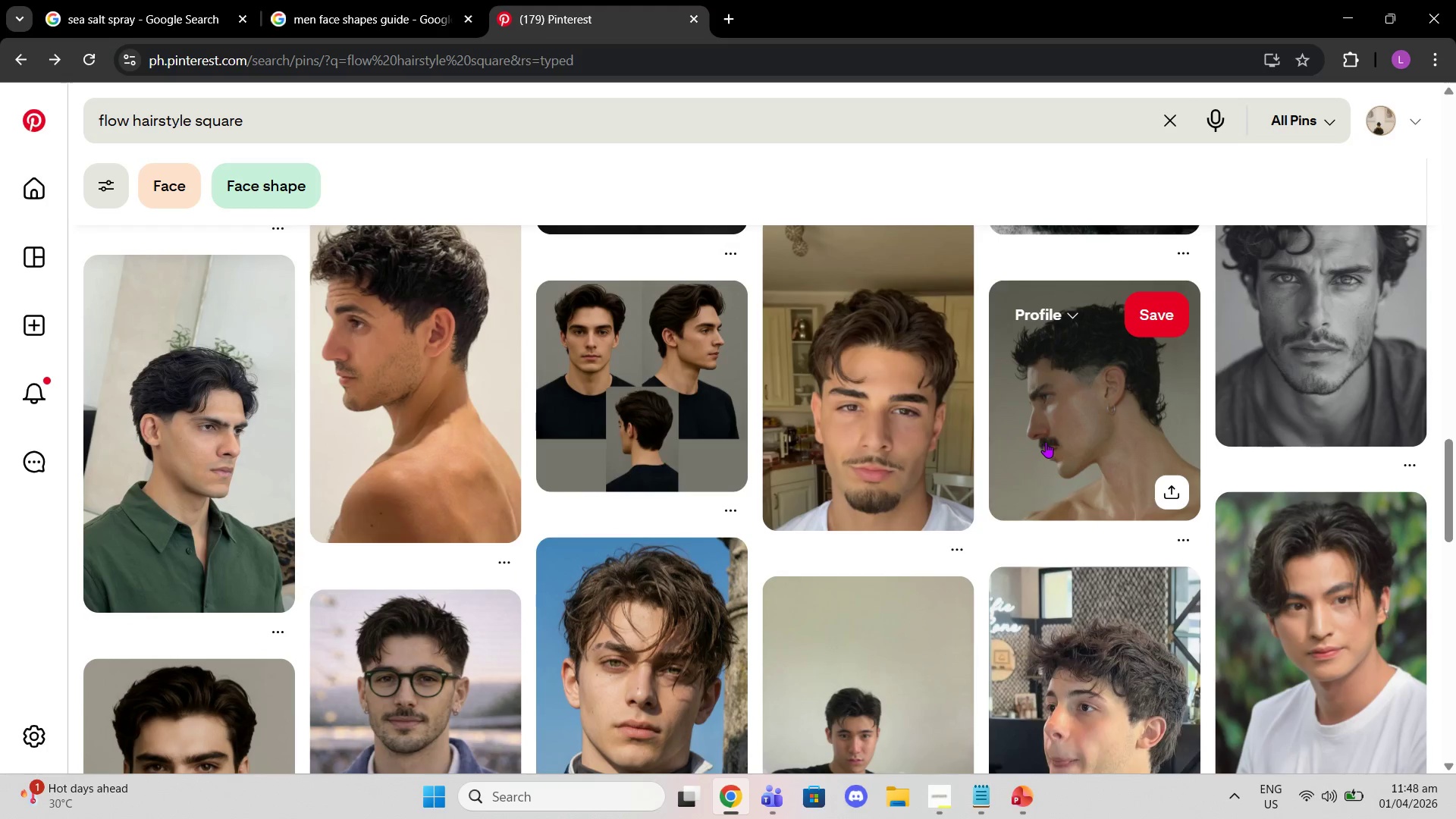 
left_click([1046, 442])
 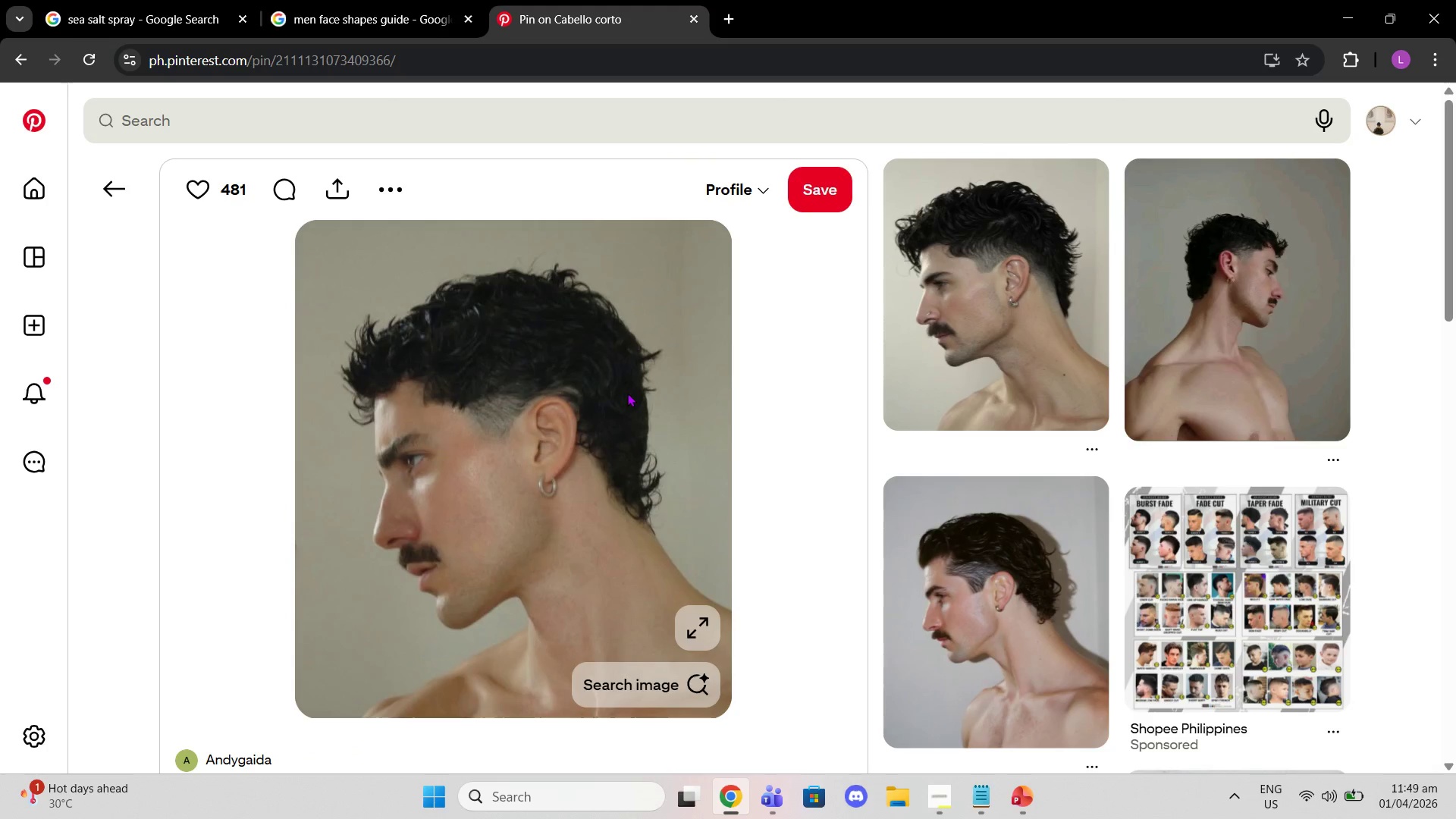 
left_click([986, 340])
 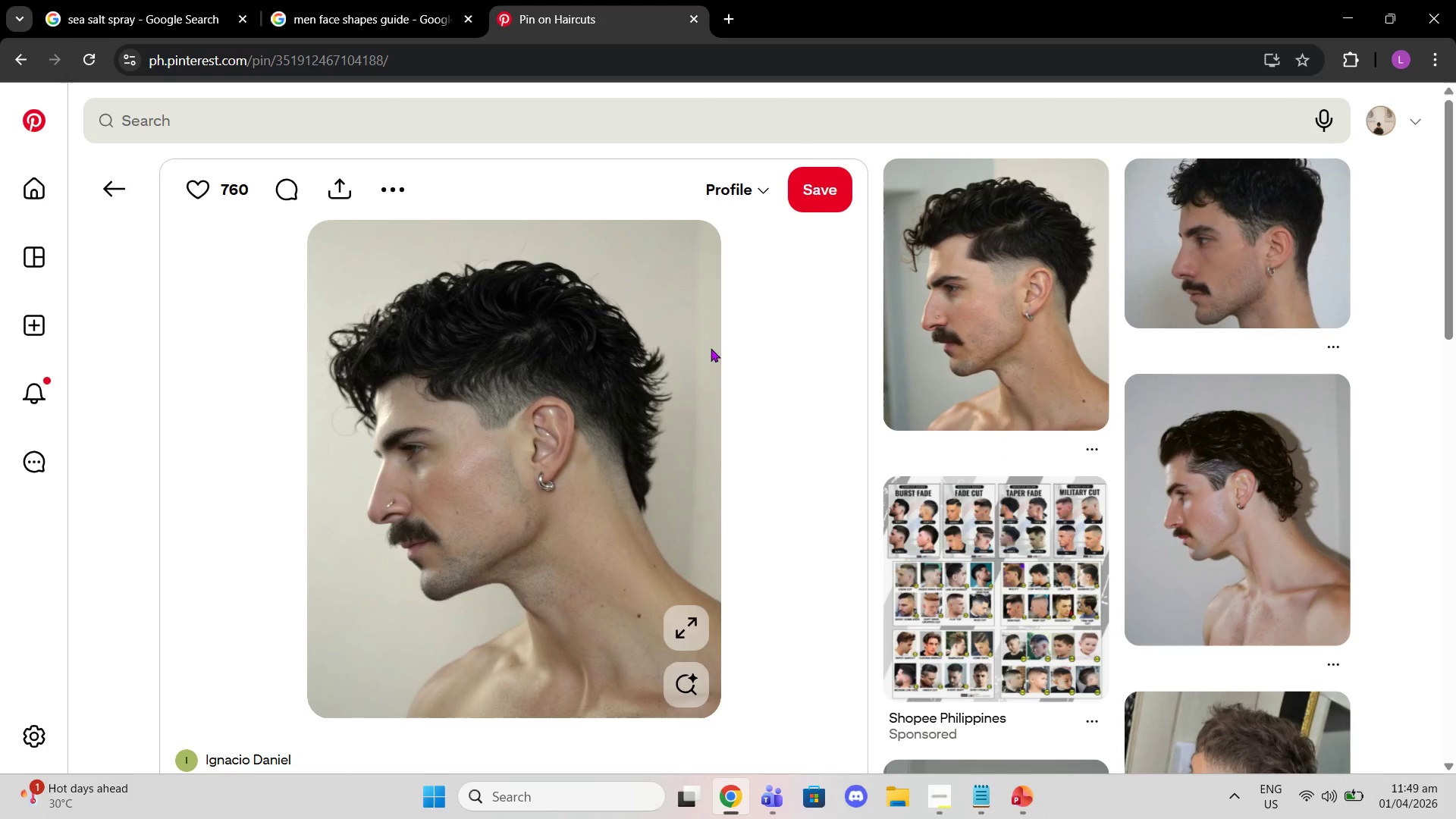 
scroll: coordinate [615, 503], scroll_direction: down, amount: 7.0
 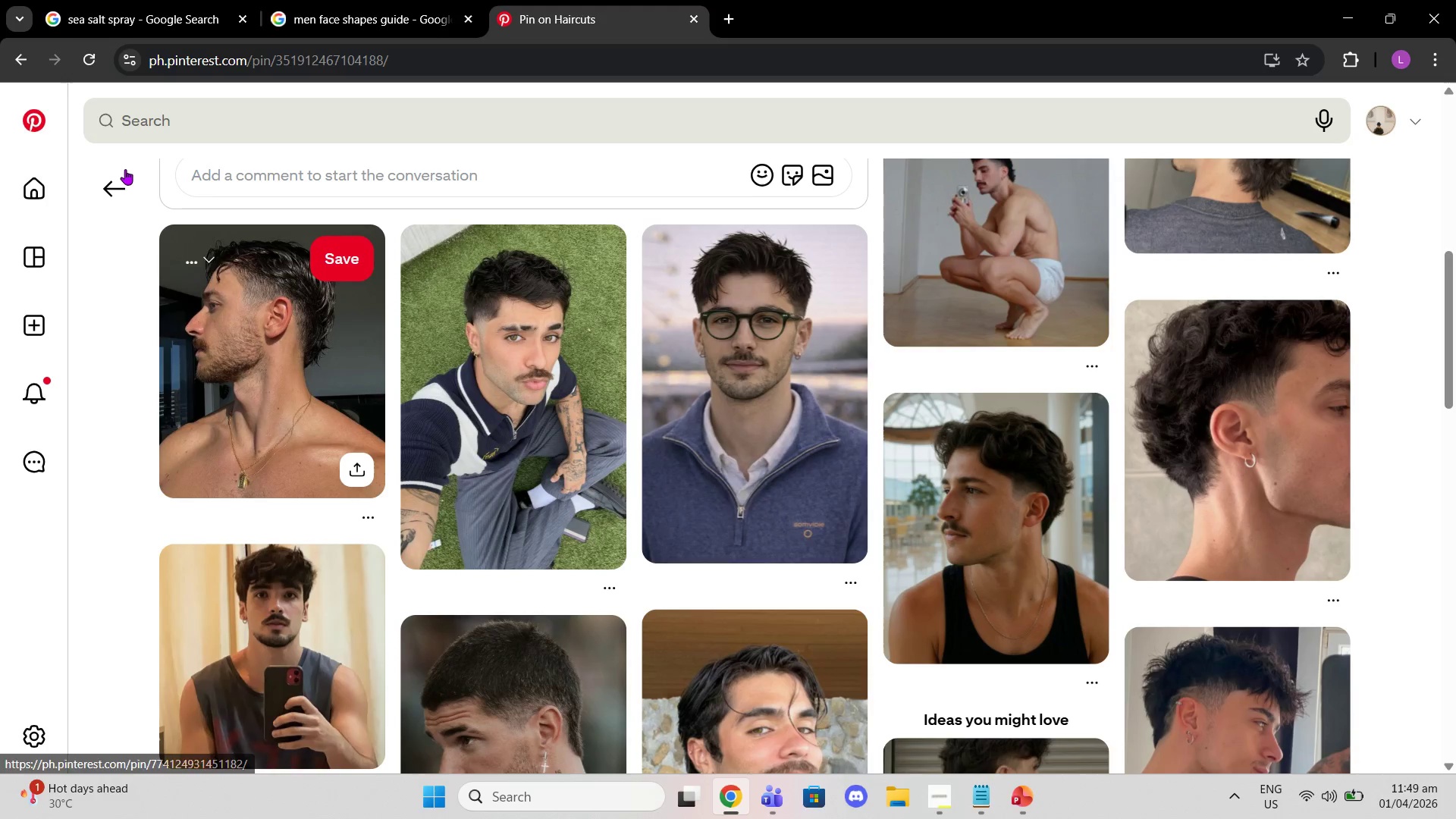 
left_click([111, 185])
 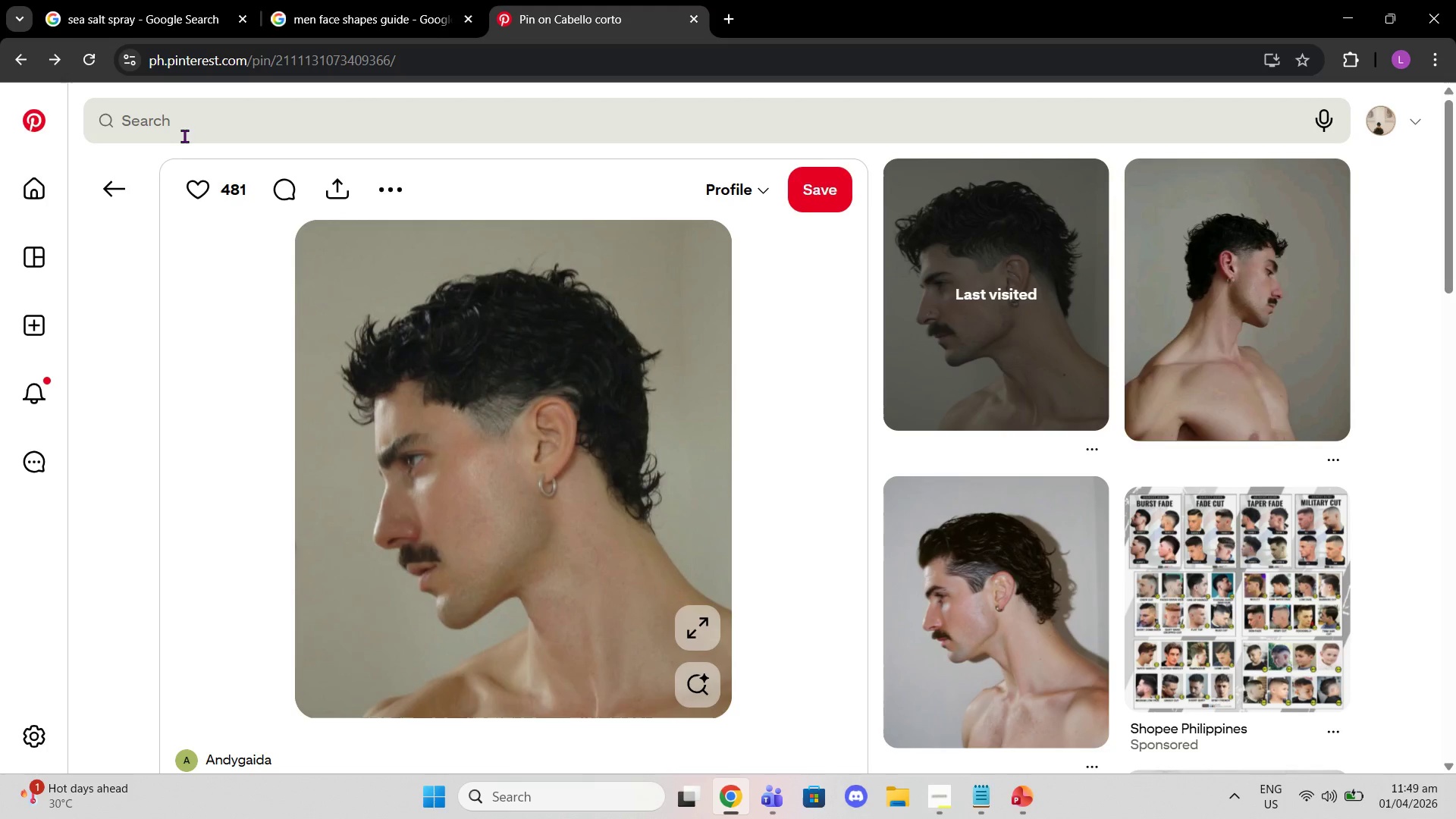 
left_click([196, 127])
 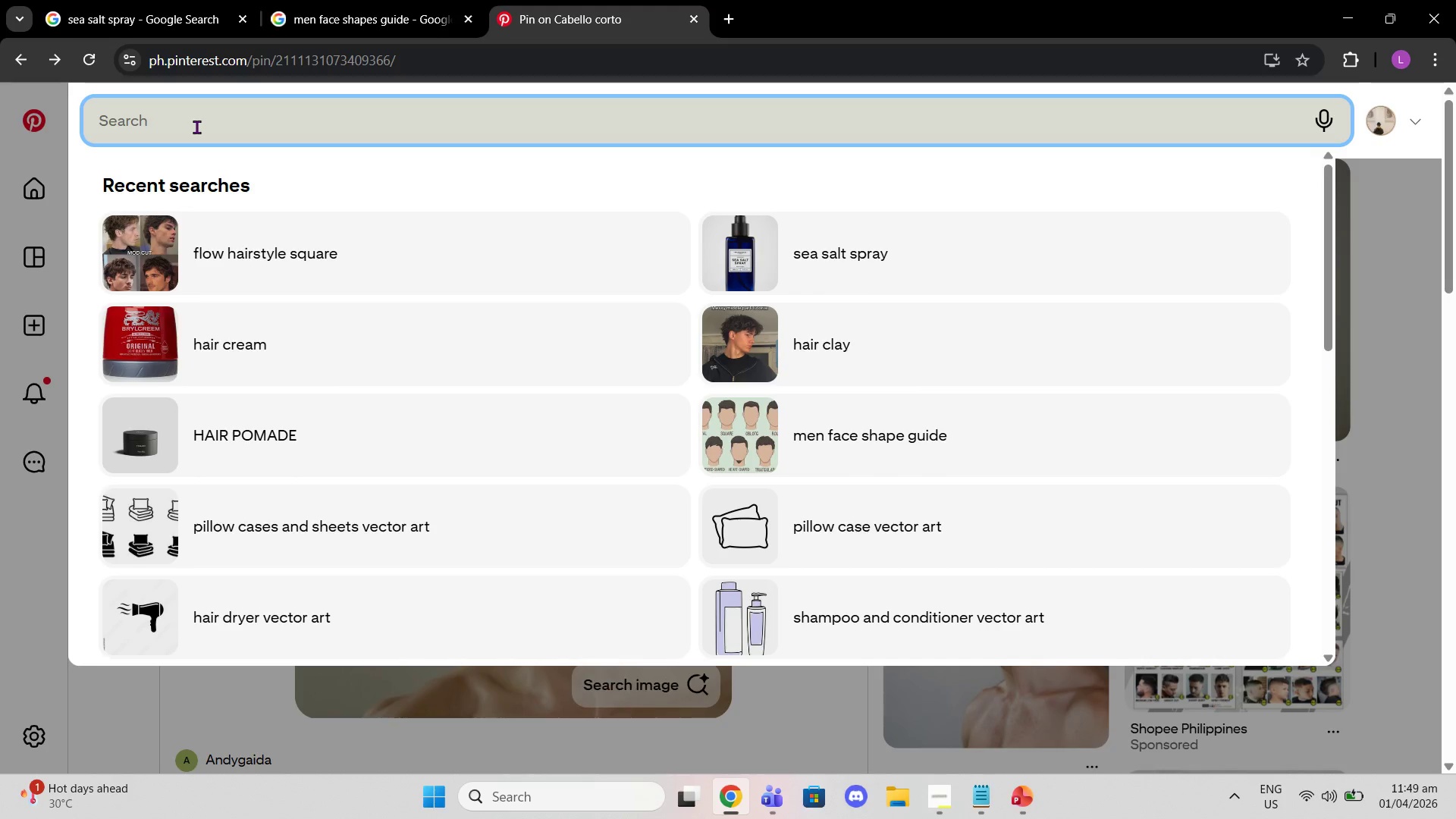 
type(men hairstyle trendy)
 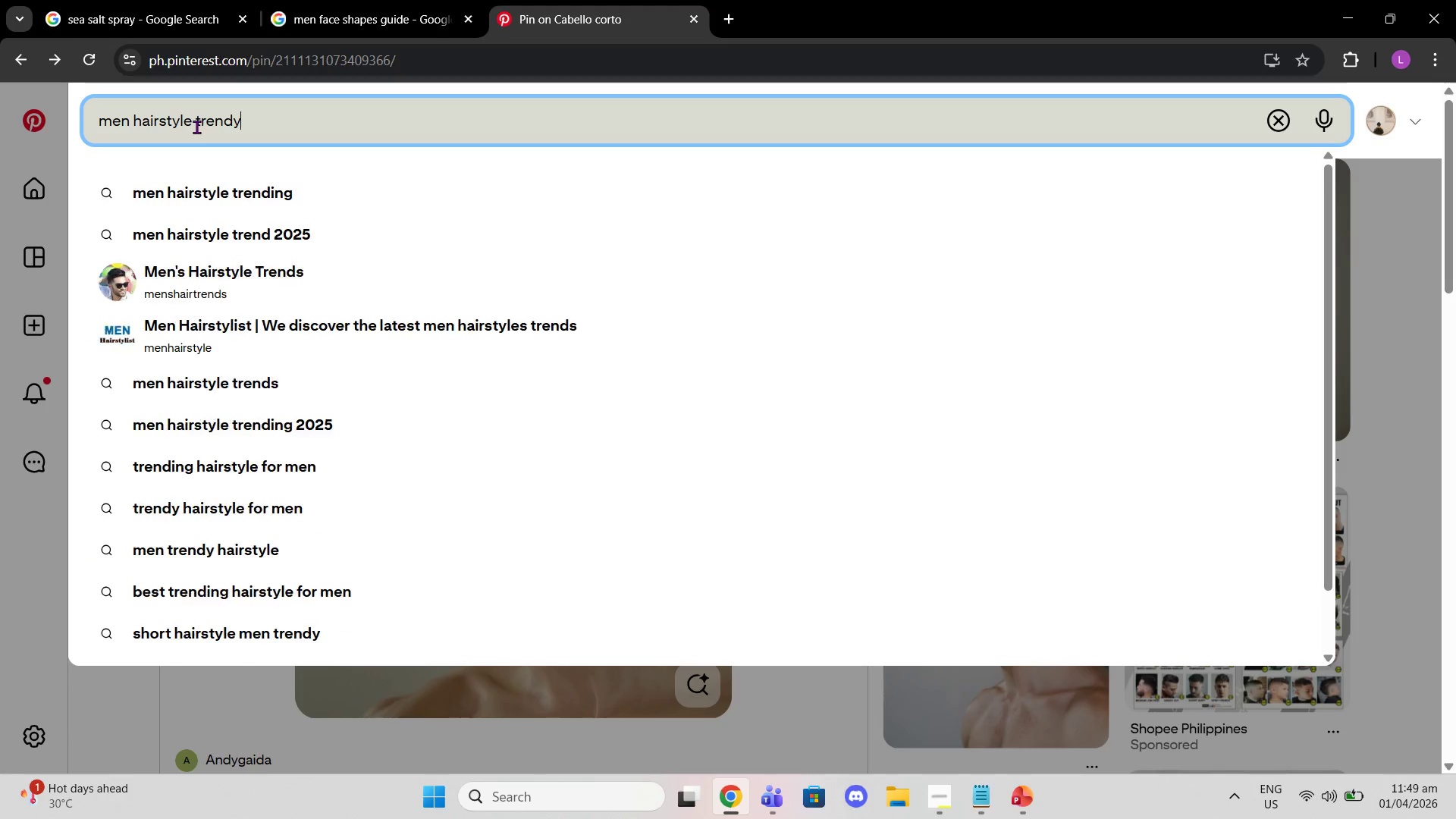 
key(Enter)
 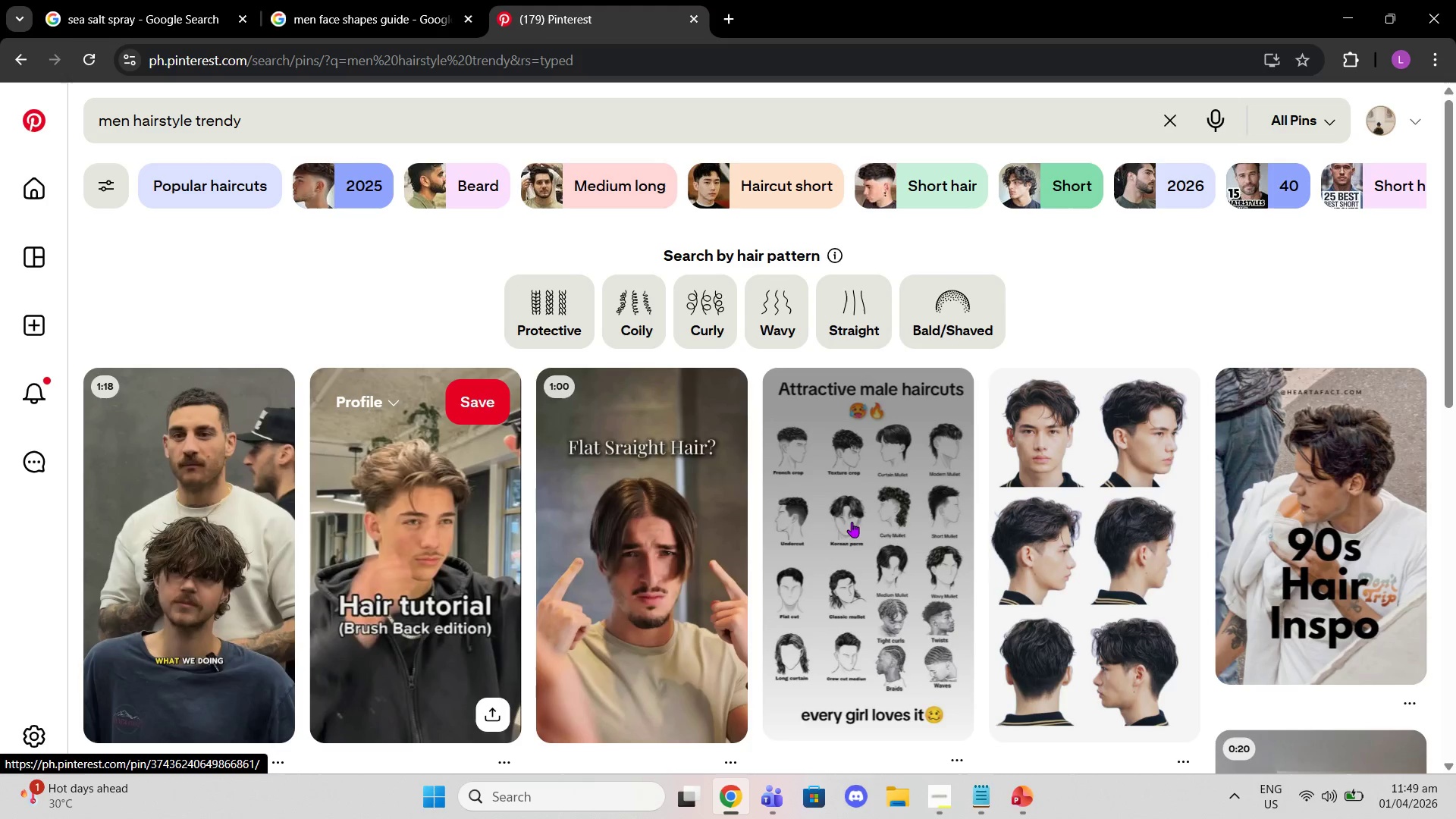 
scroll: coordinate [942, 508], scroll_direction: down, amount: 6.0
 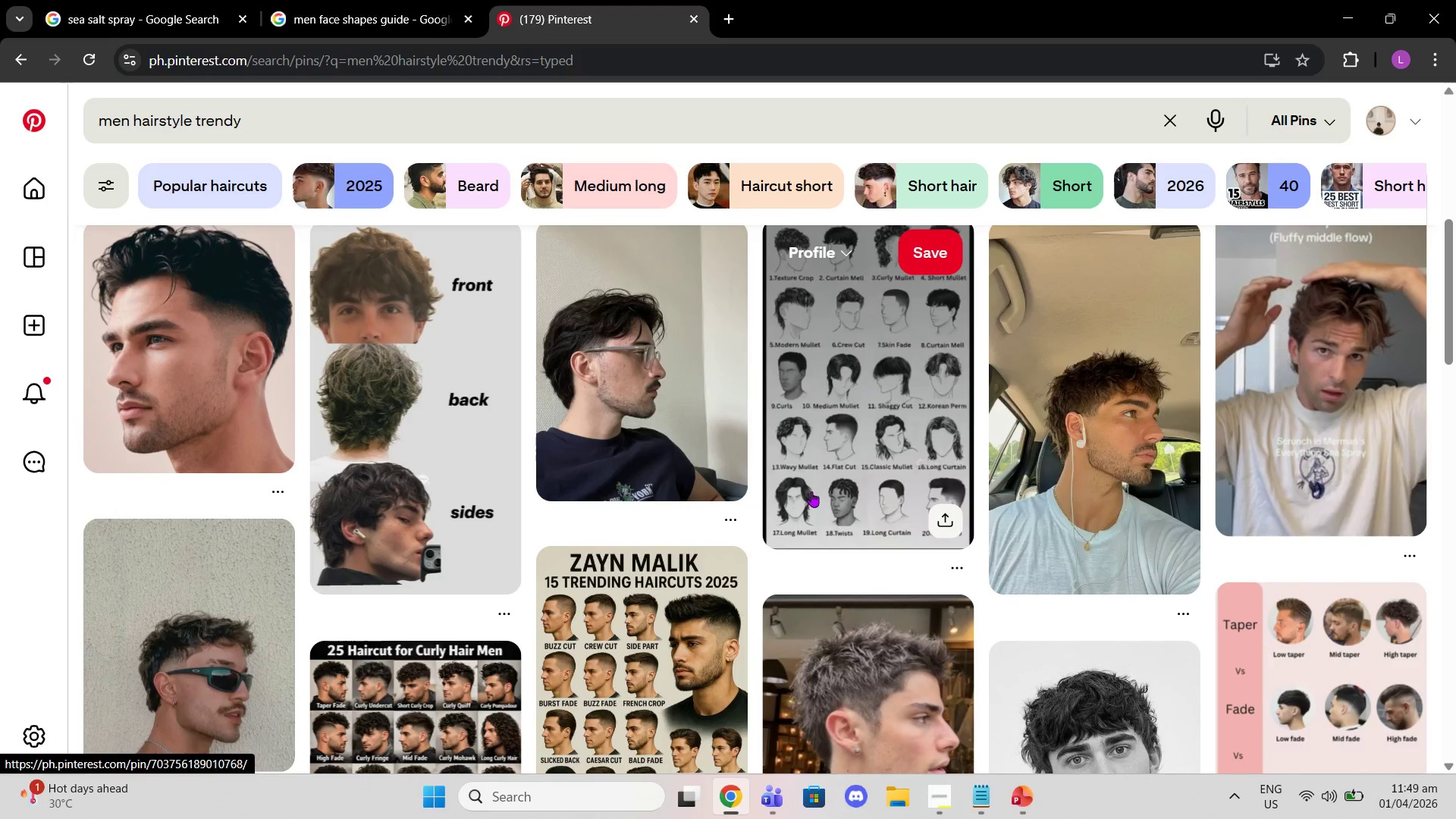 
scroll: coordinate [620, 498], scroll_direction: up, amount: 1.0
 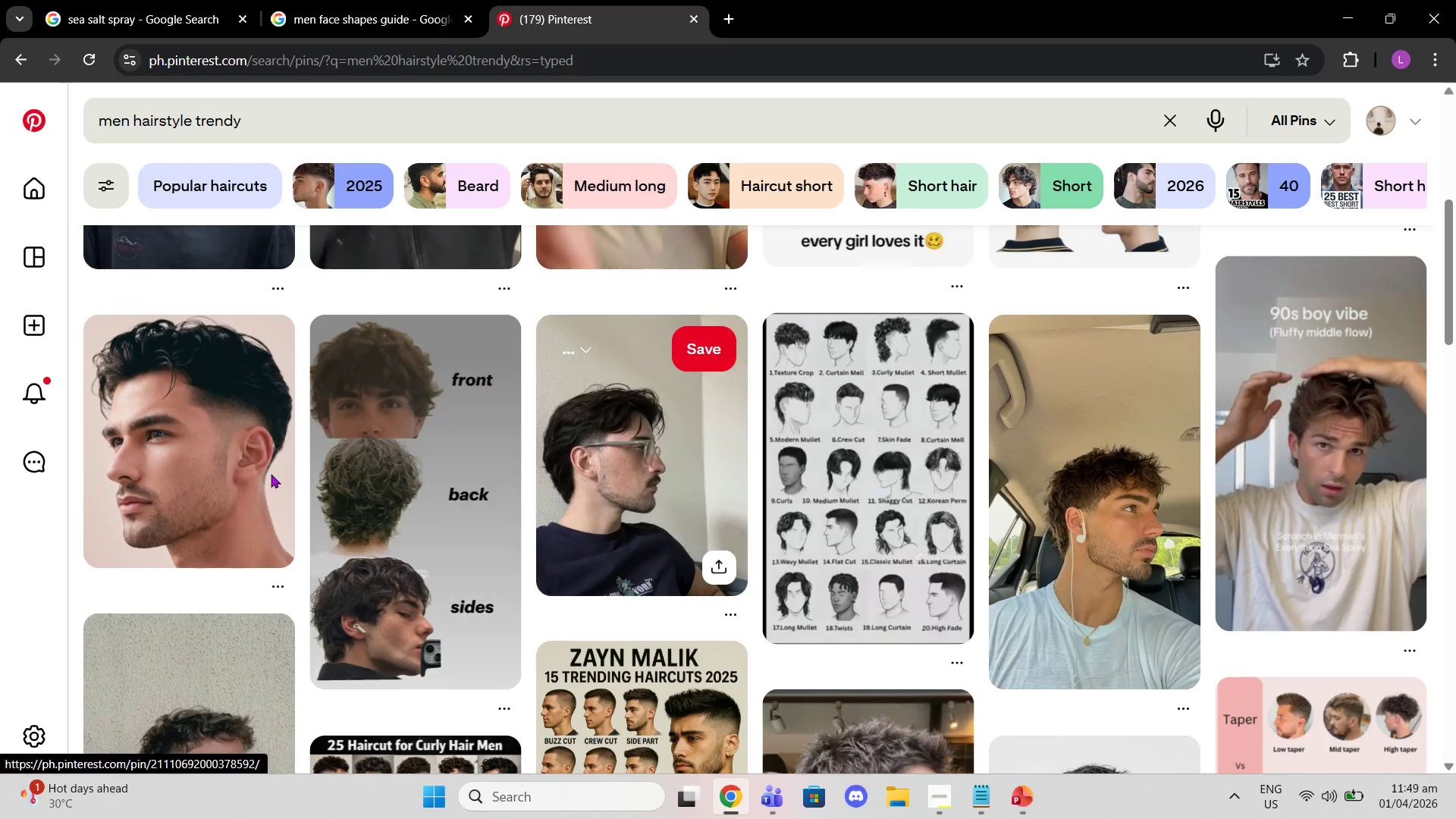 
left_click([265, 470])
 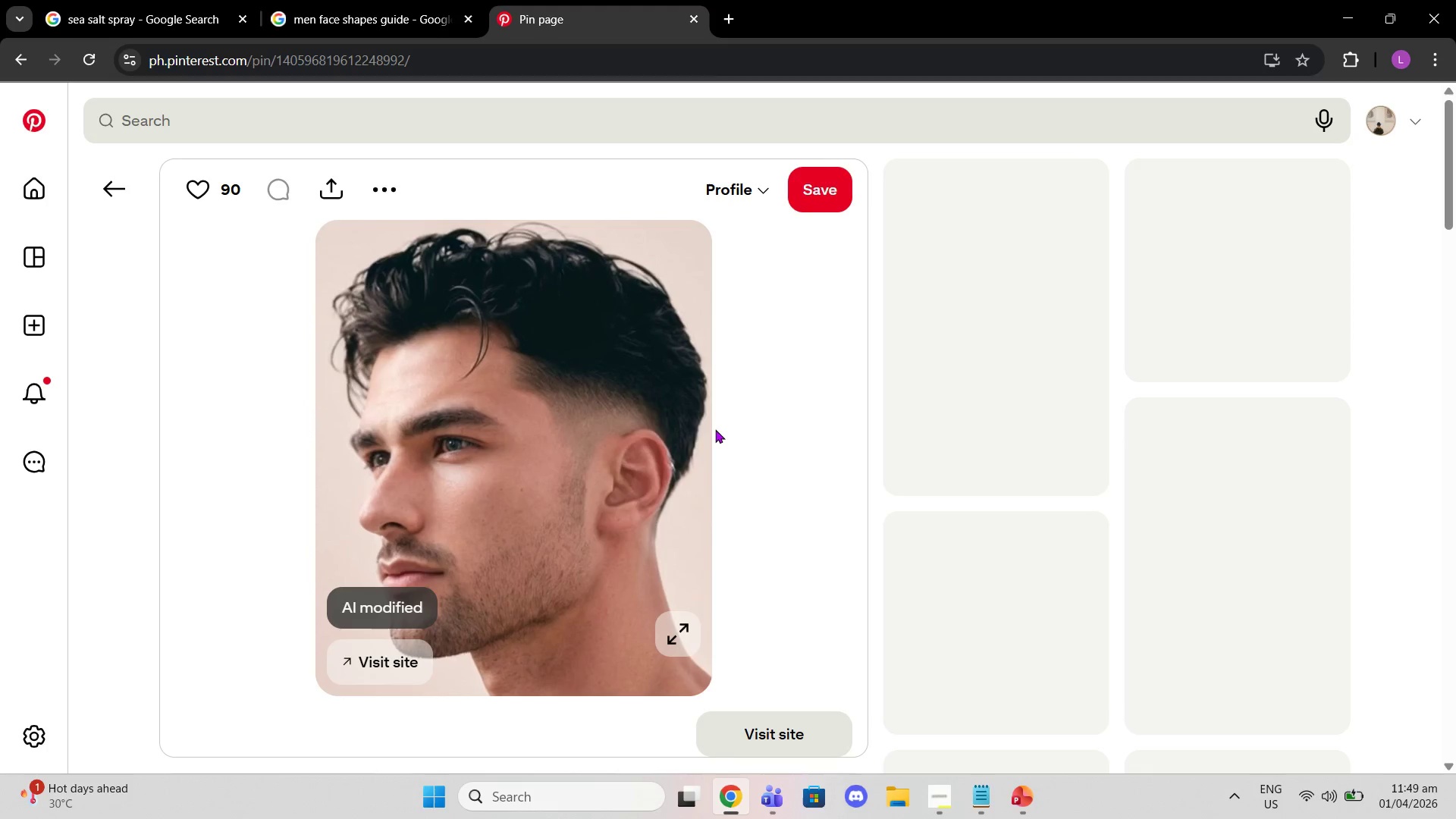 
right_click([588, 445])
 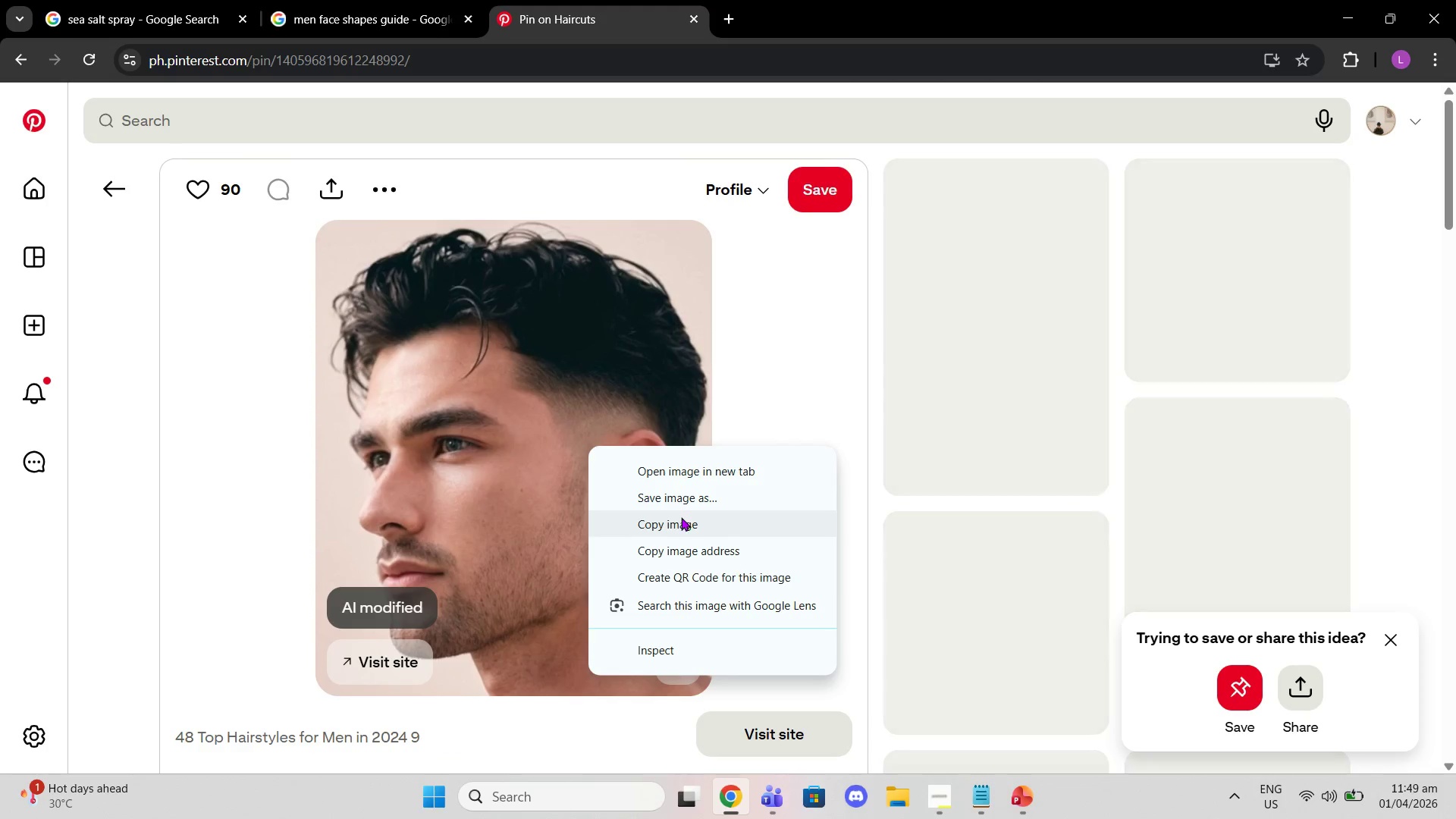 
left_click([688, 524])
 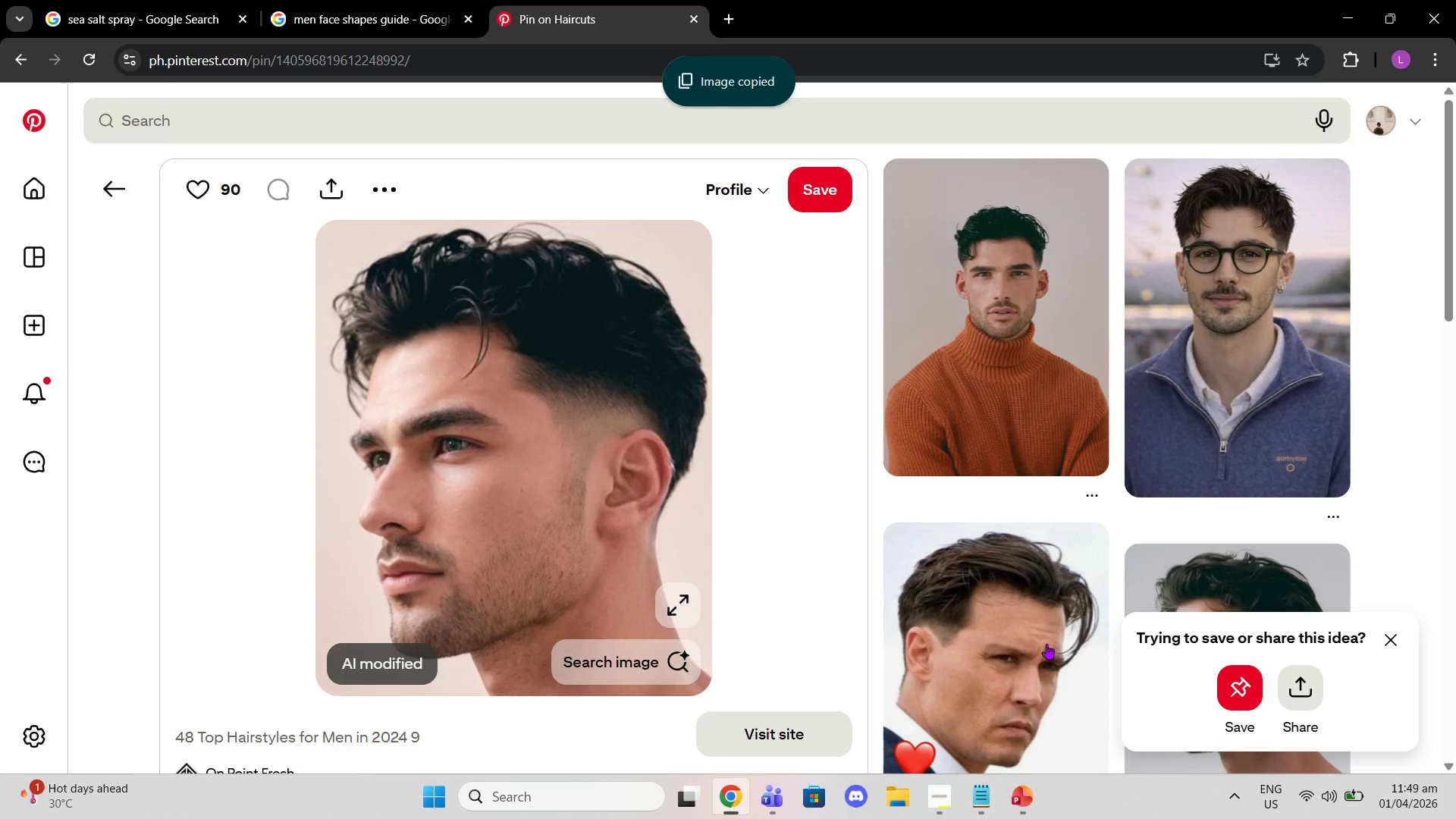 
left_click([1036, 801])
 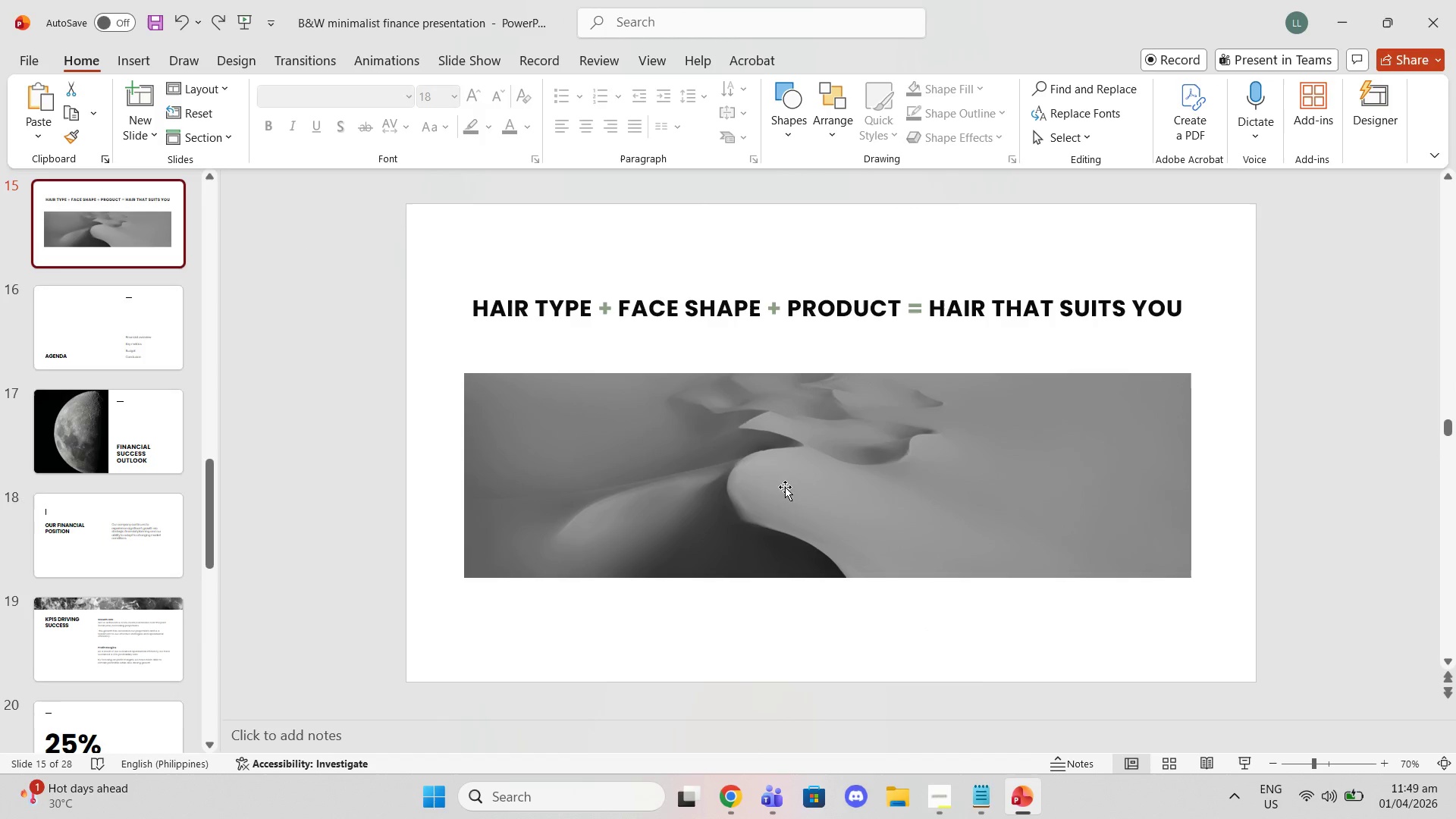 
key(Control+V)
 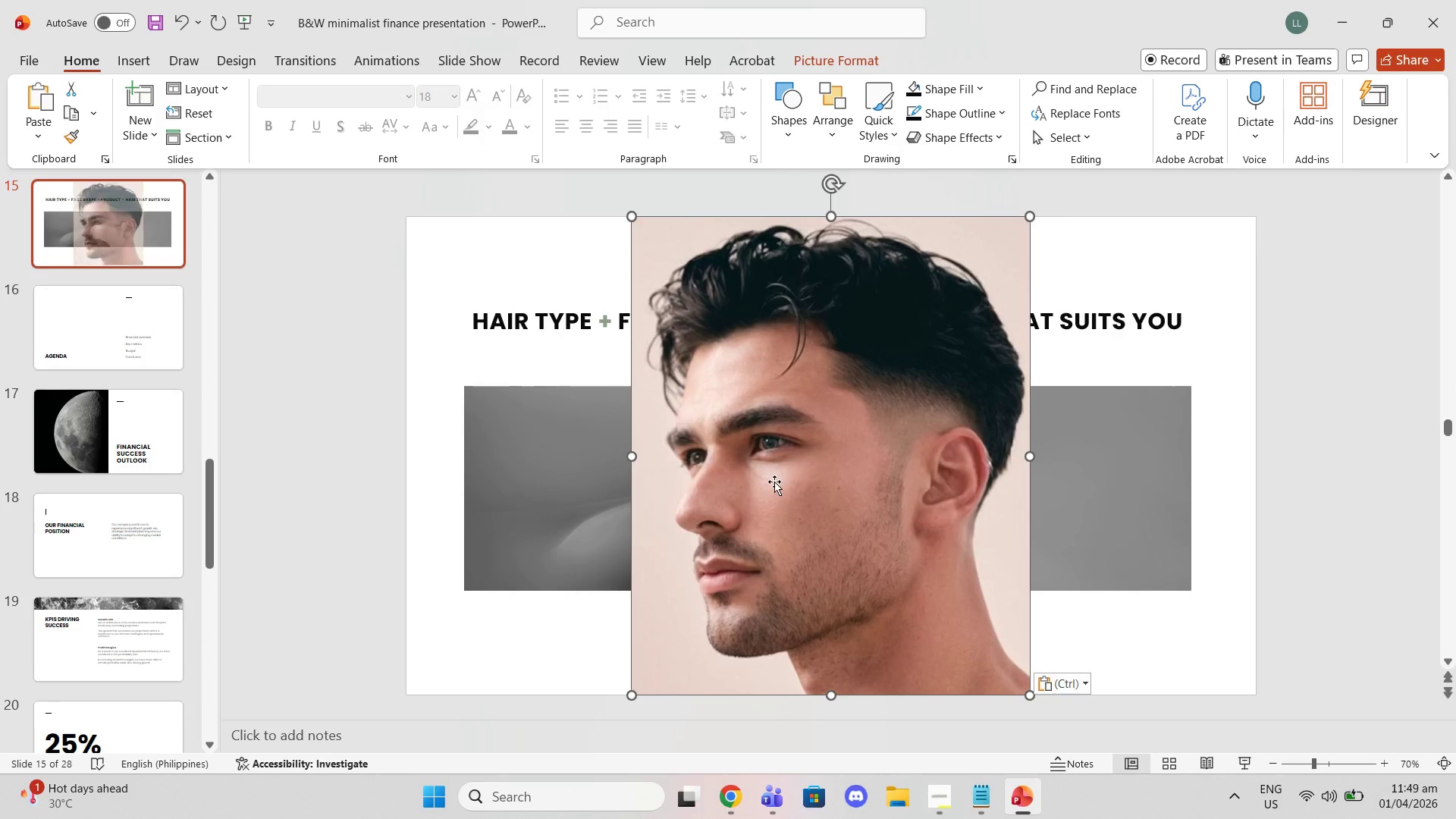 
left_click_drag(start_coordinate=[773, 480], to_coordinate=[605, 646])
 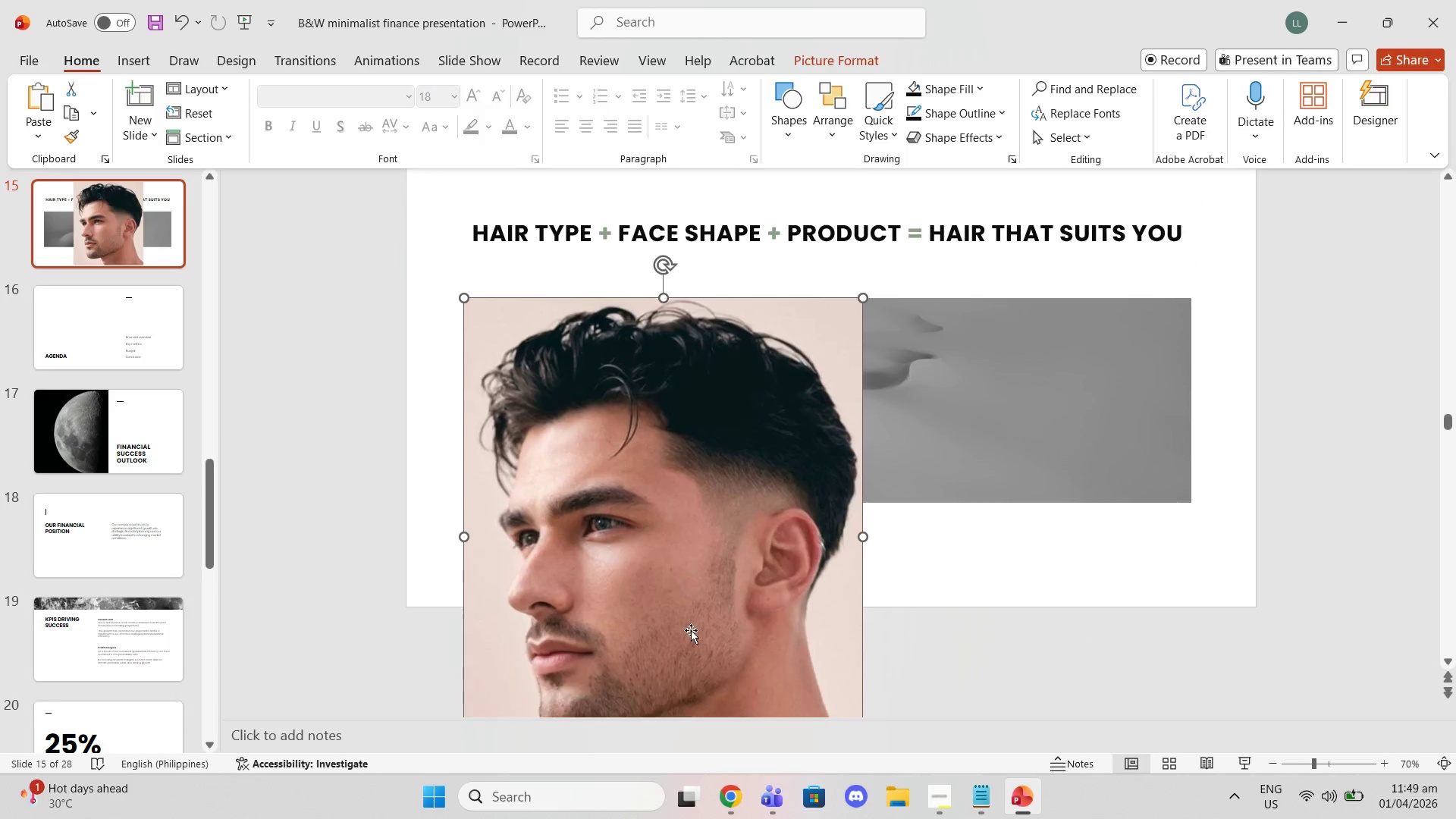 
scroll: coordinate [868, 689], scroll_direction: down, amount: 6.0
 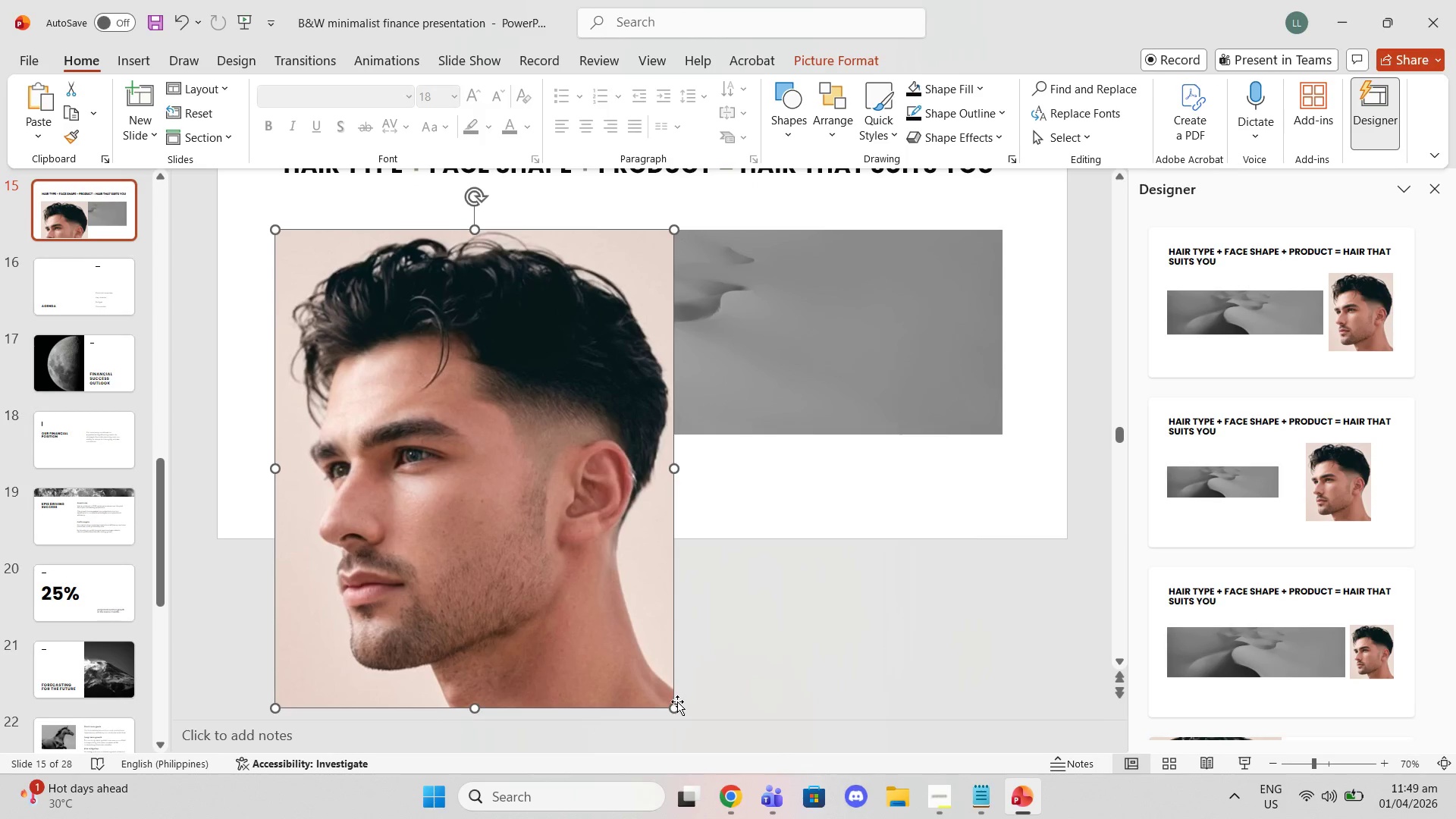 
left_click_drag(start_coordinate=[676, 710], to_coordinate=[468, 255])
 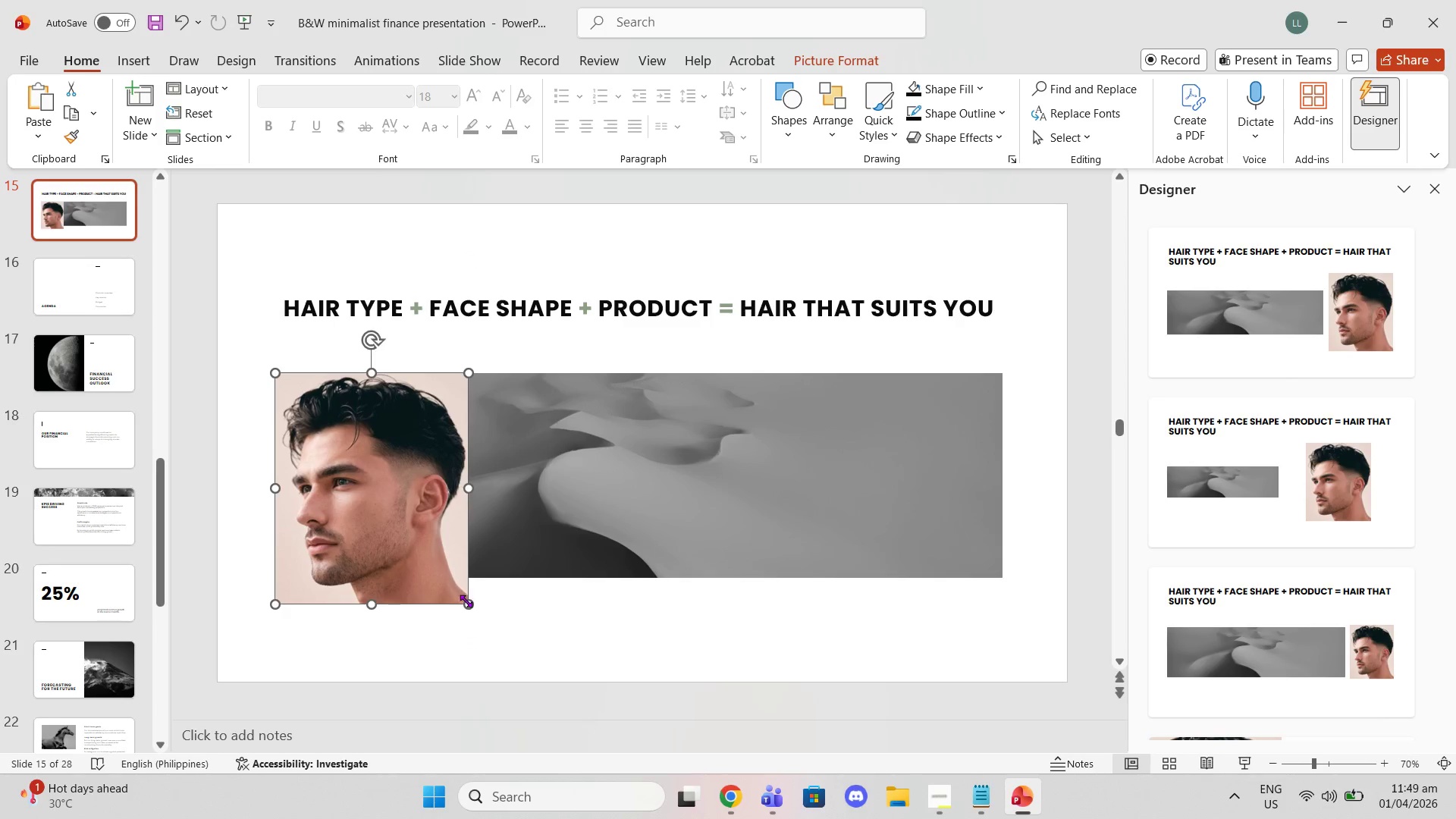 
left_click_drag(start_coordinate=[469, 609], to_coordinate=[448, 546])
 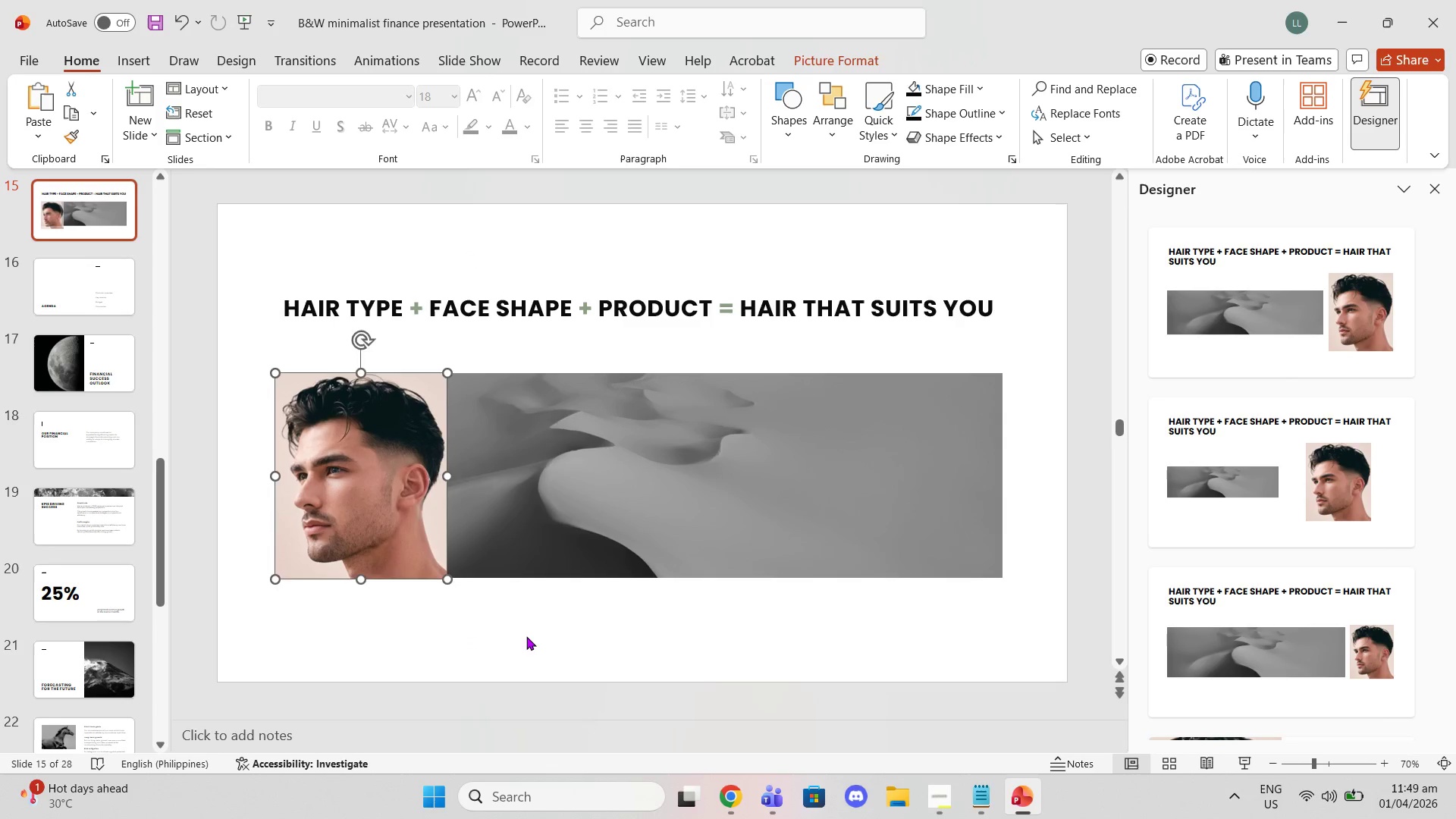 
left_click([526, 636])
 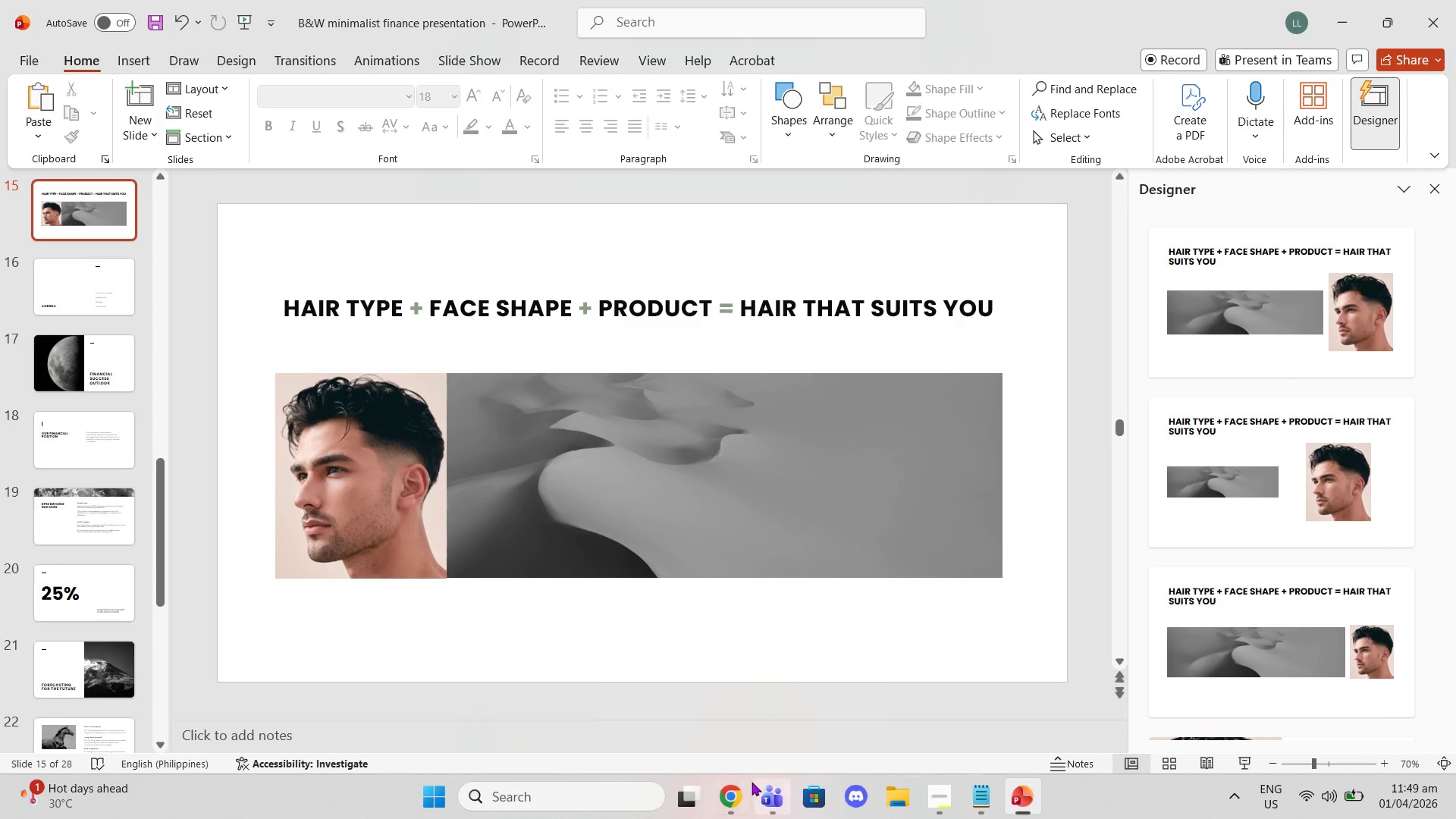 
left_click([723, 792])
 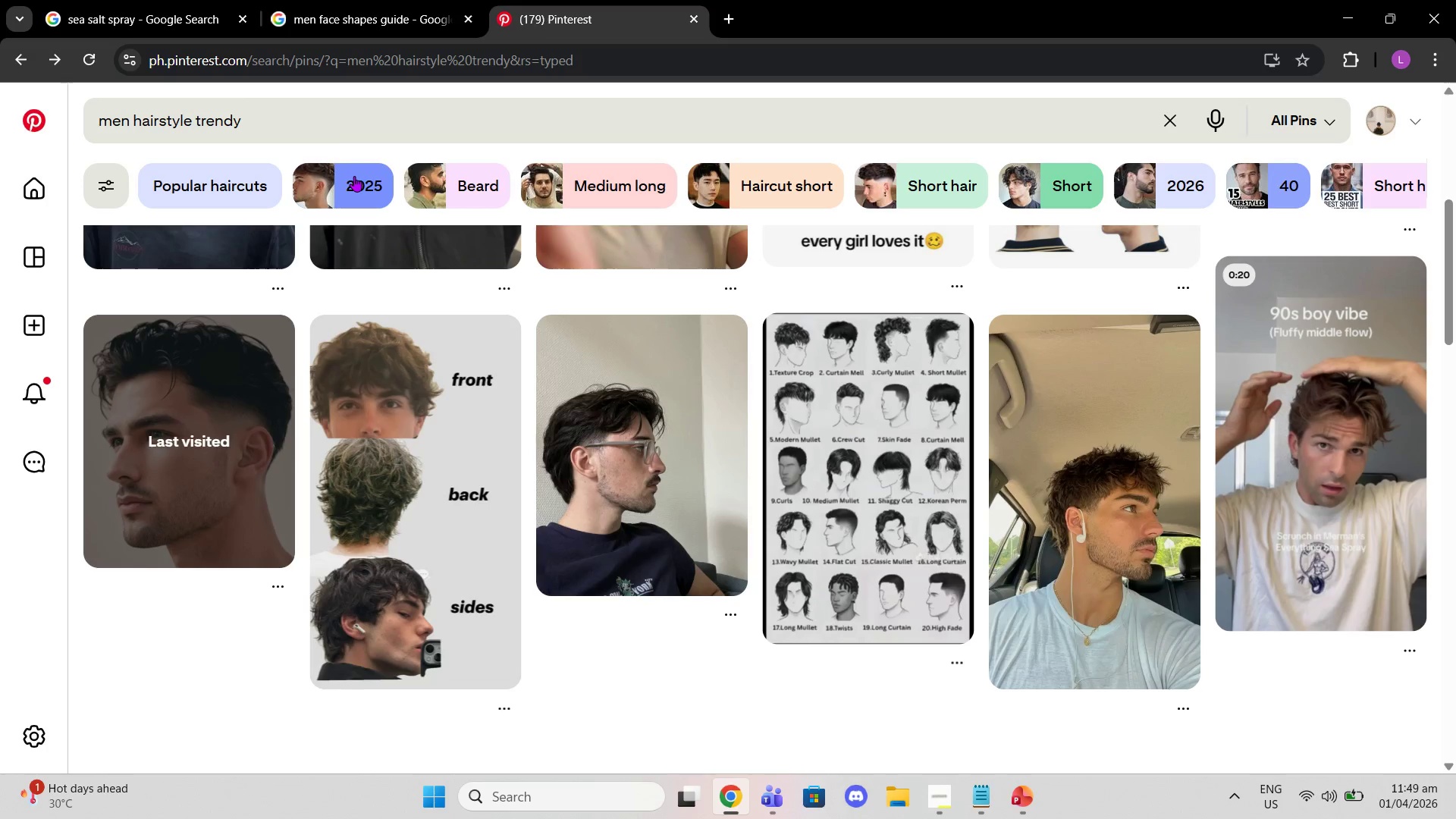 
scroll: coordinate [1030, 501], scroll_direction: down, amount: 7.0
 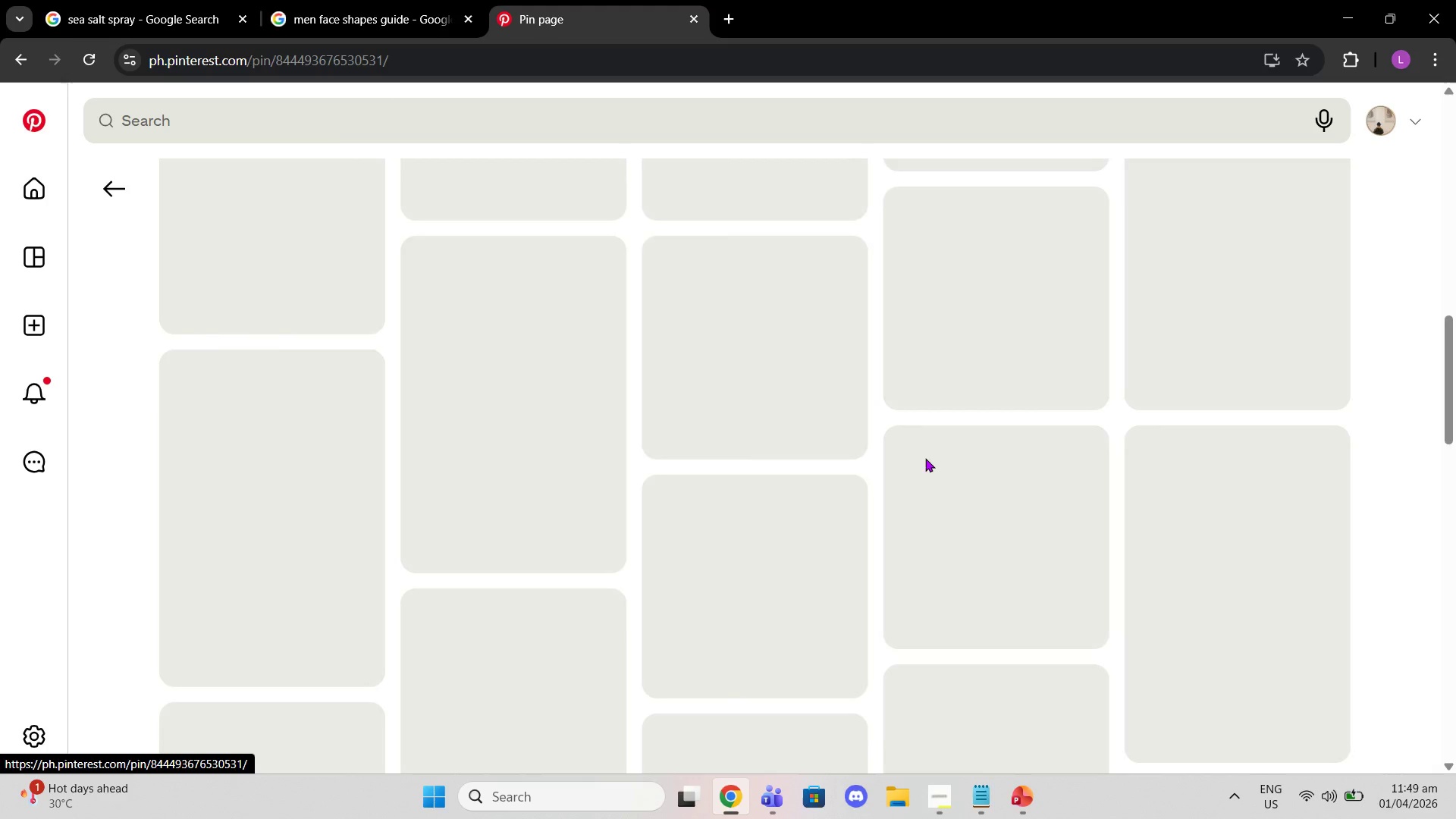 
right_click([475, 425])
 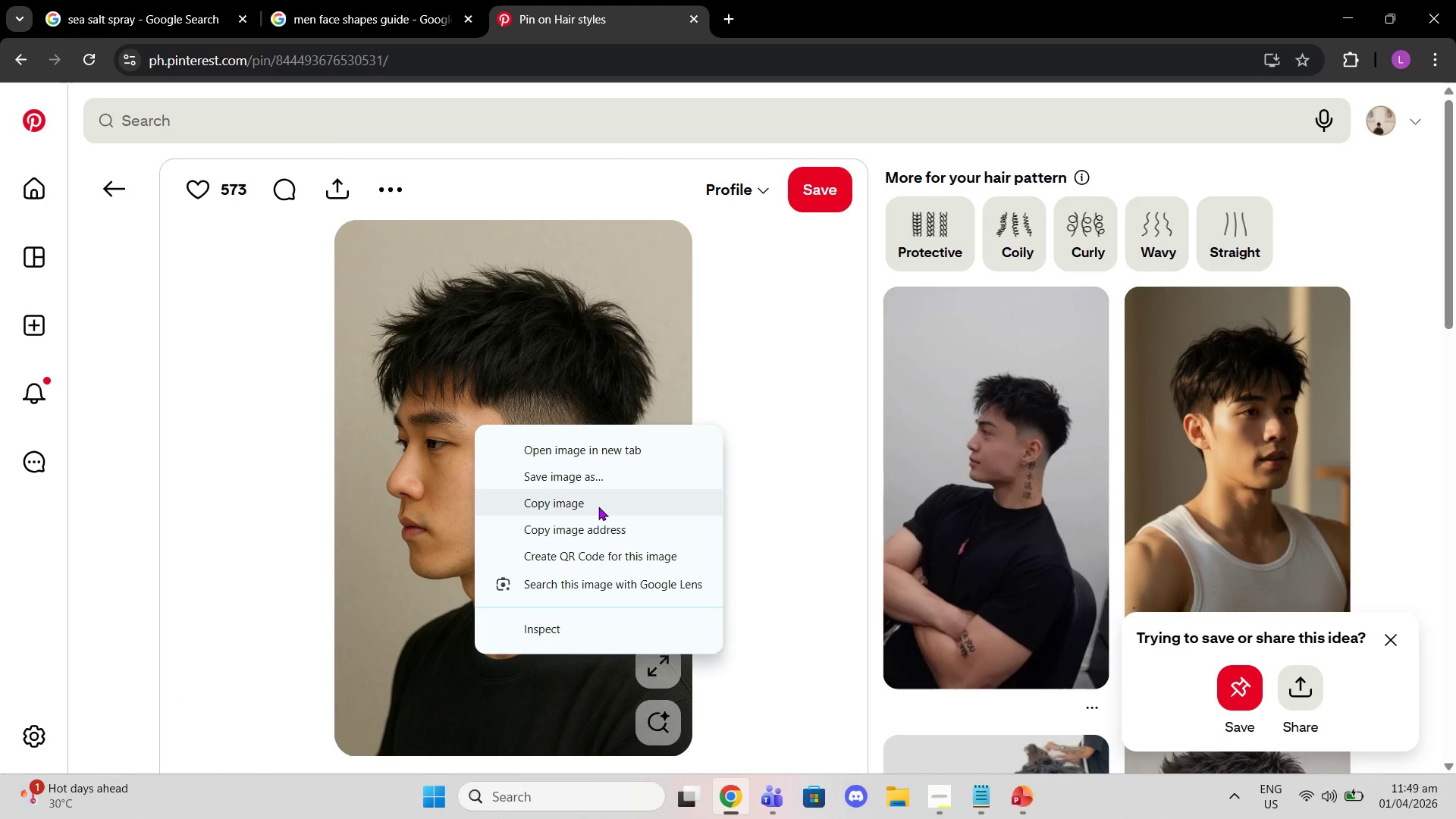 
left_click([598, 507])
 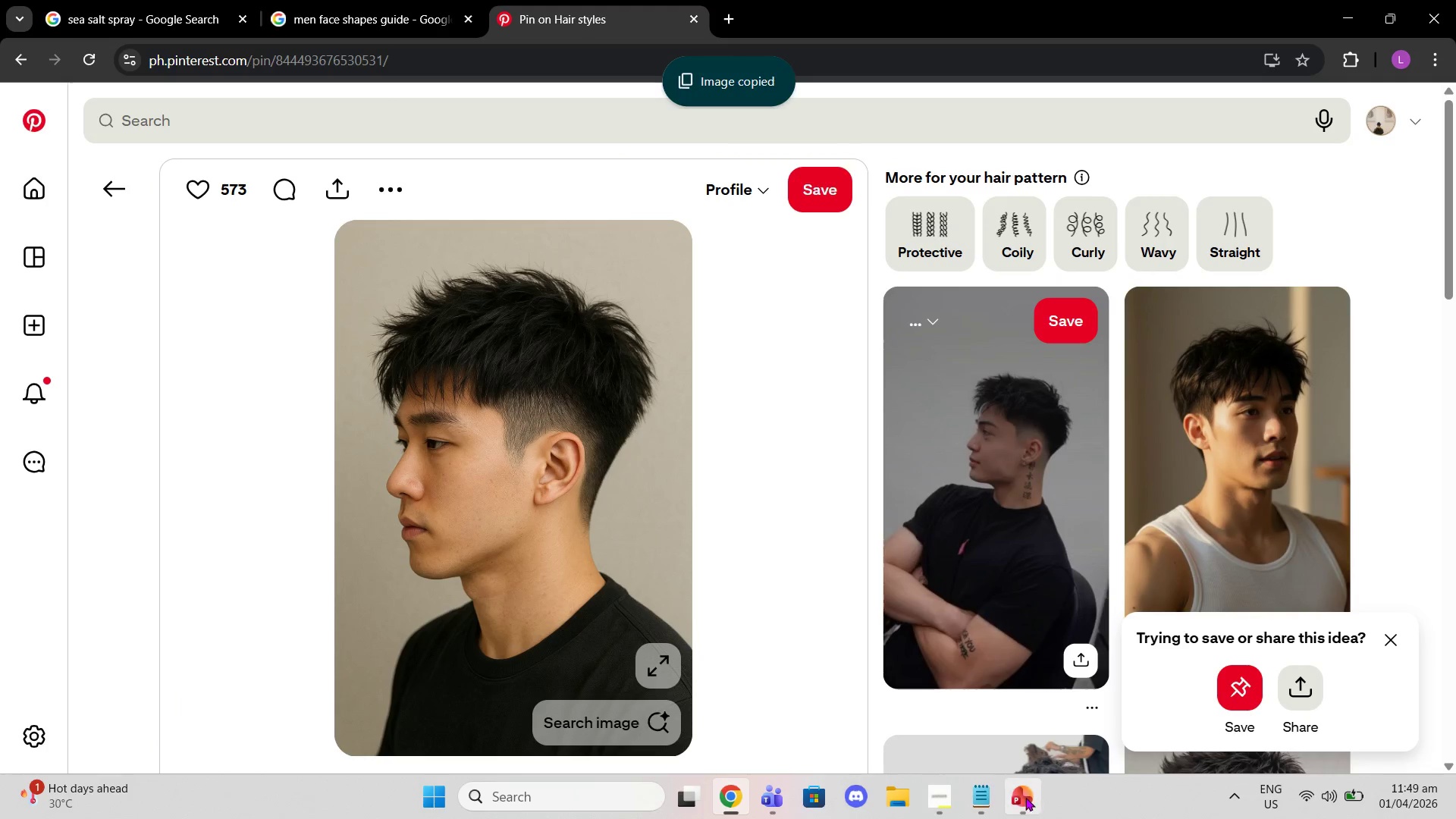 
left_click([1025, 799])
 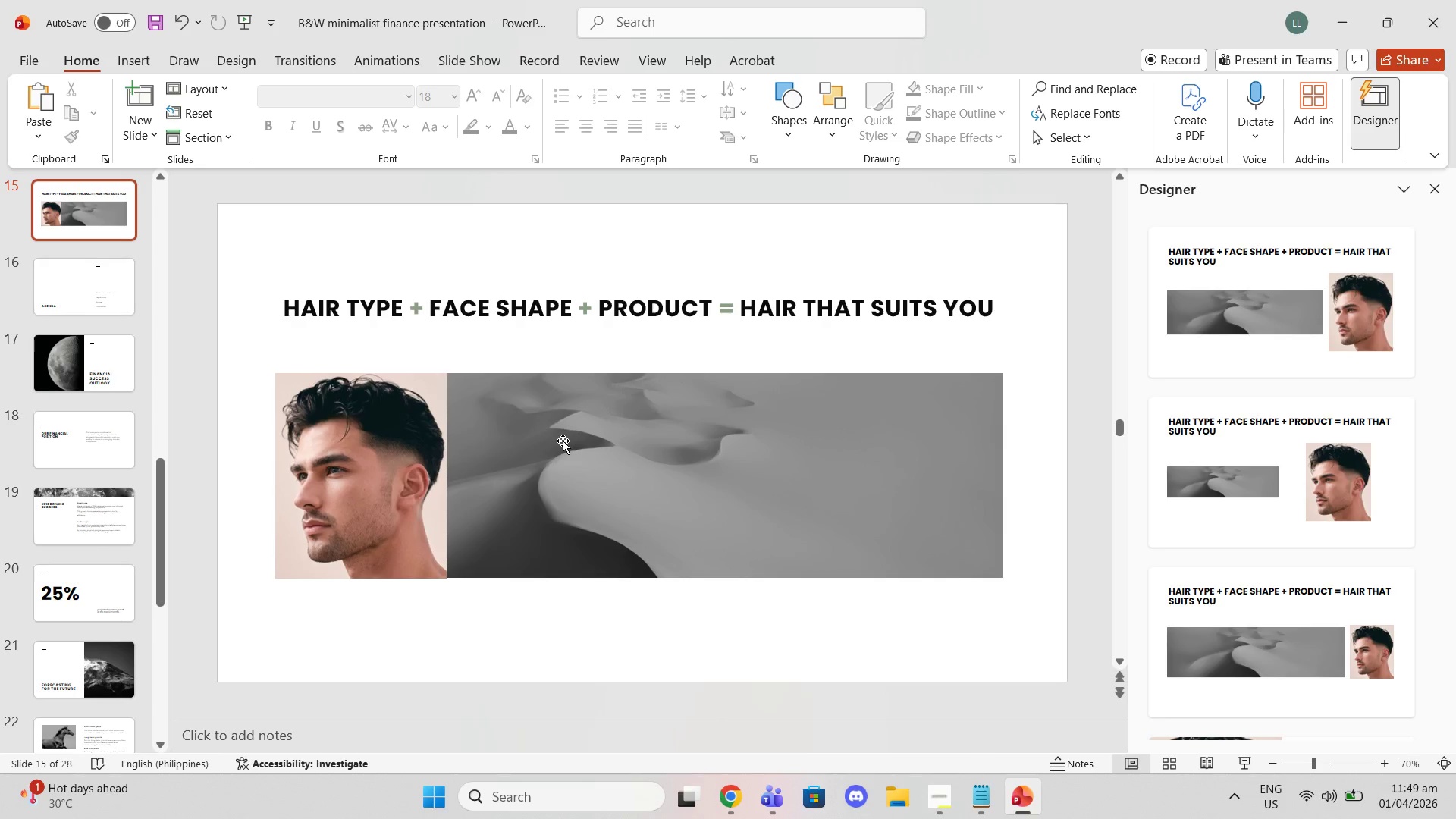 
key(Control+V)
 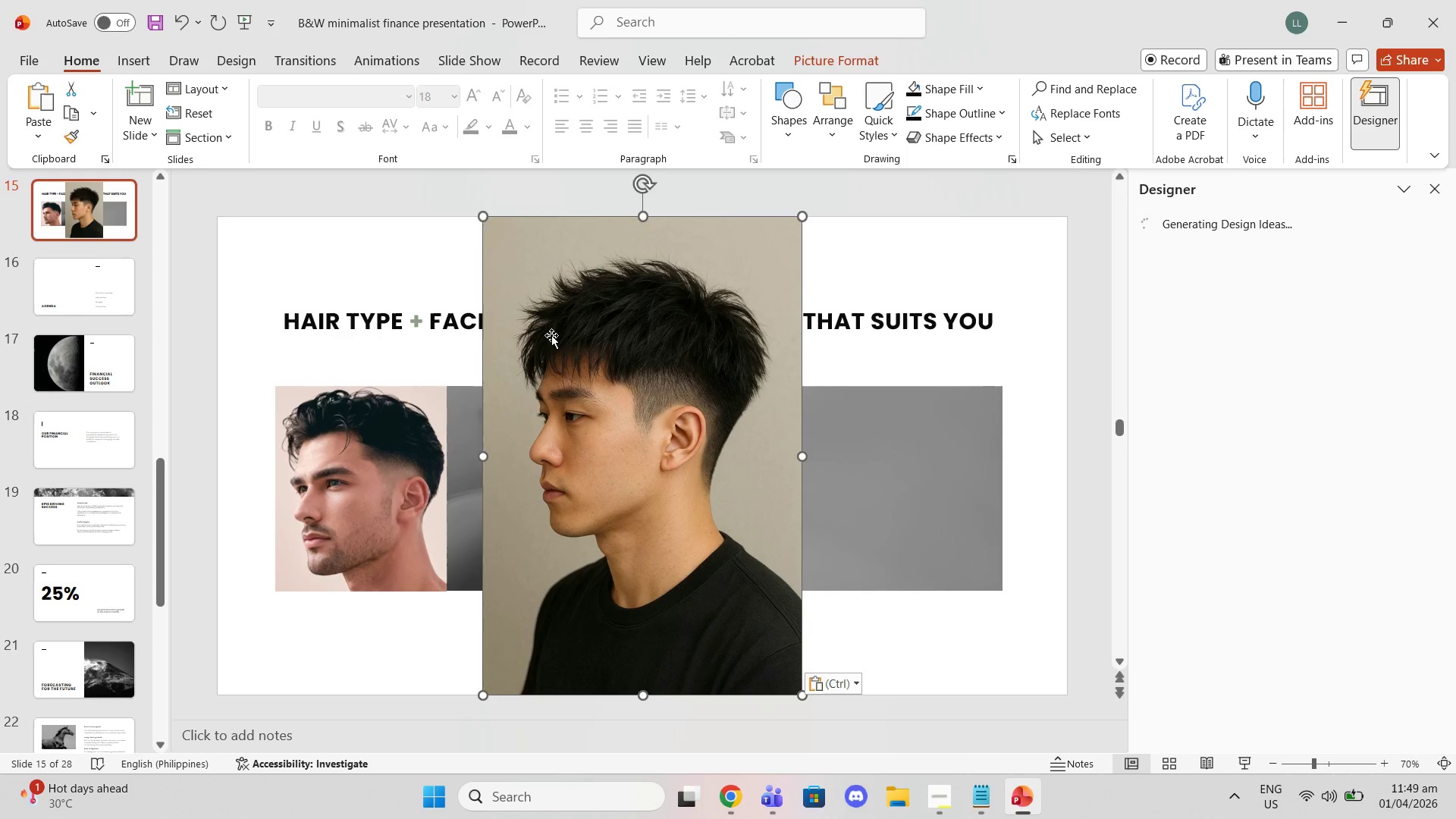 
left_click_drag(start_coordinate=[560, 340], to_coordinate=[560, 512])
 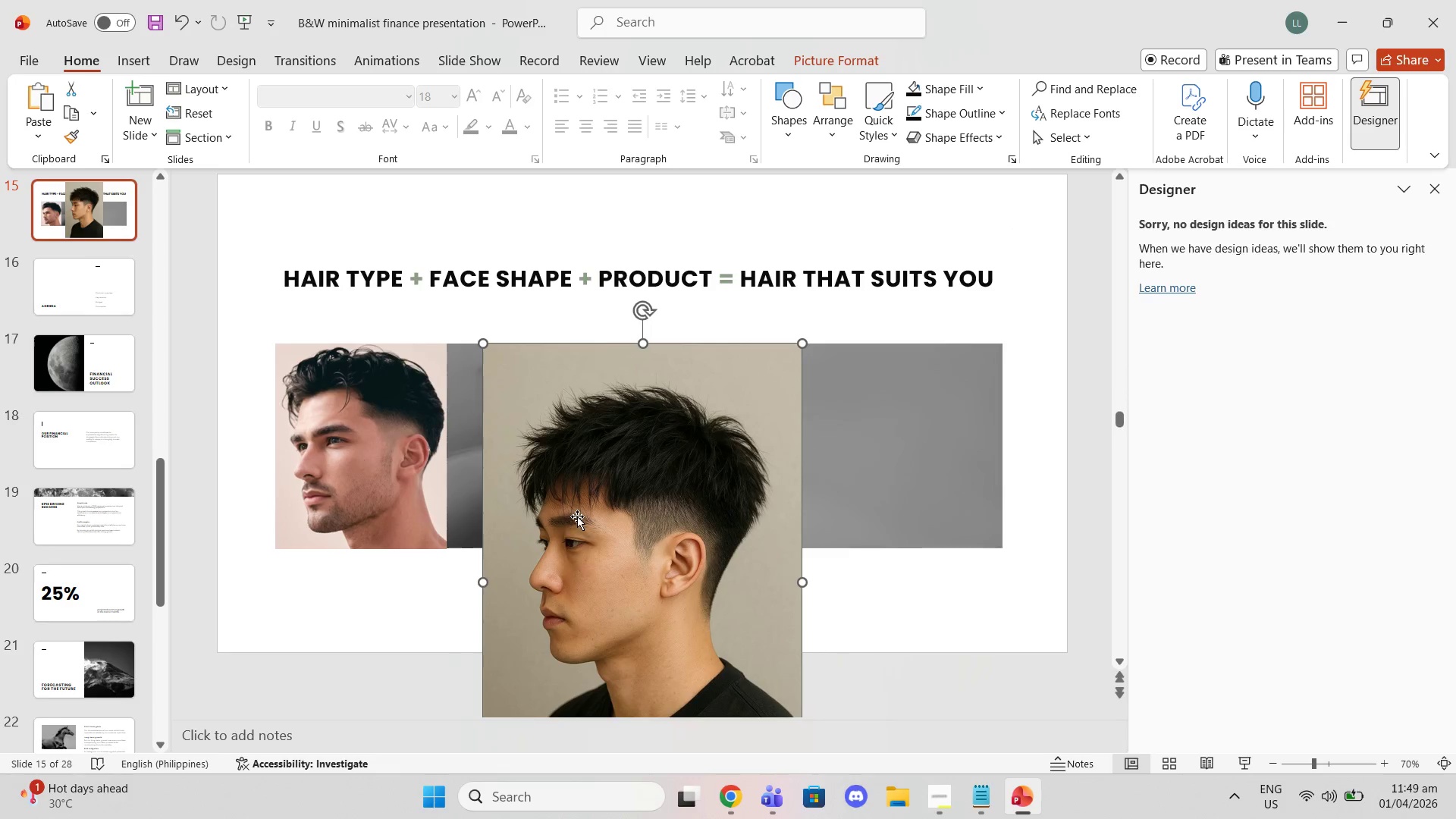 
scroll: coordinate [808, 695], scroll_direction: down, amount: 6.0
 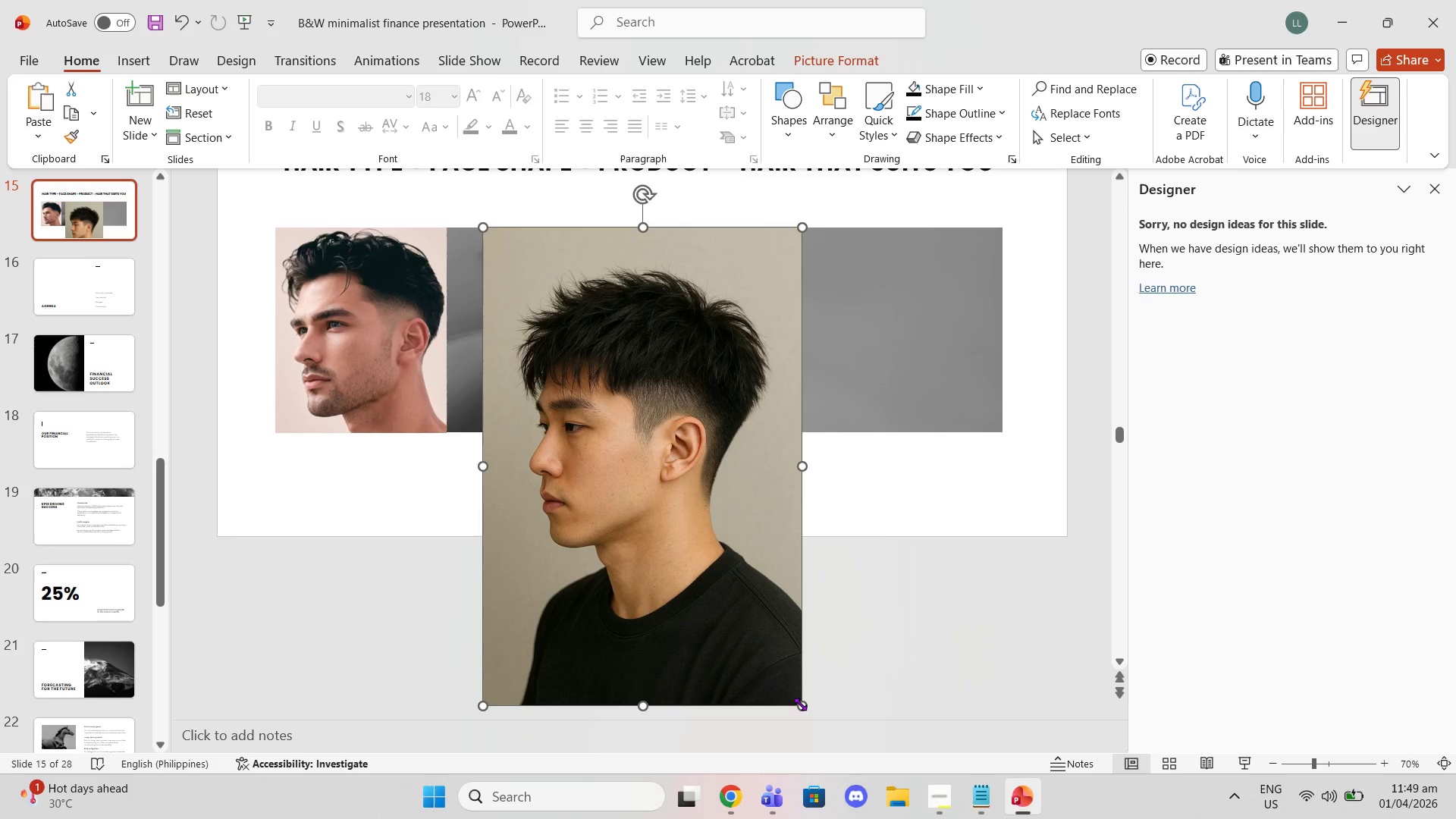 
left_click_drag(start_coordinate=[800, 704], to_coordinate=[622, 425])
 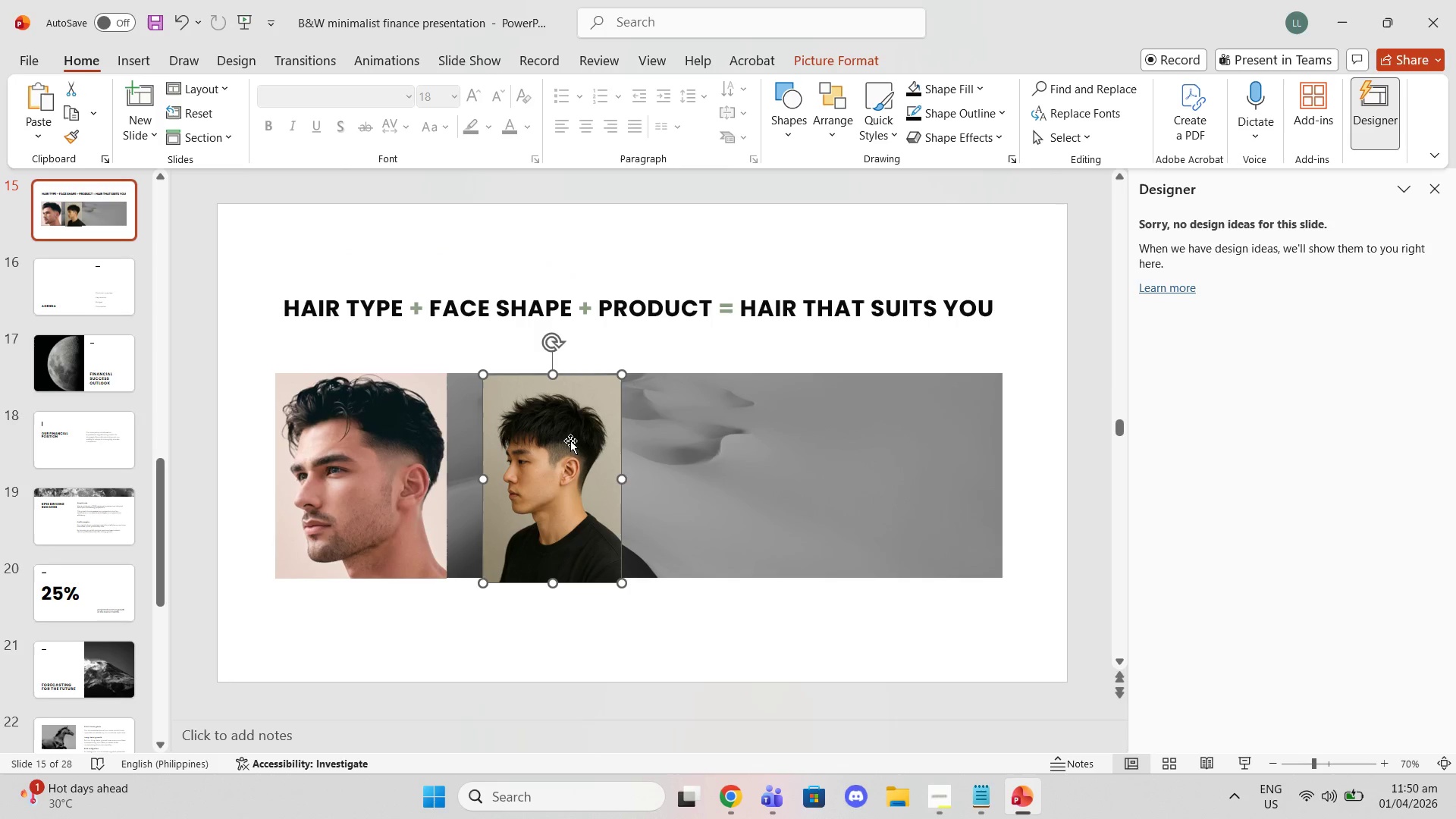 
key(Delete)
 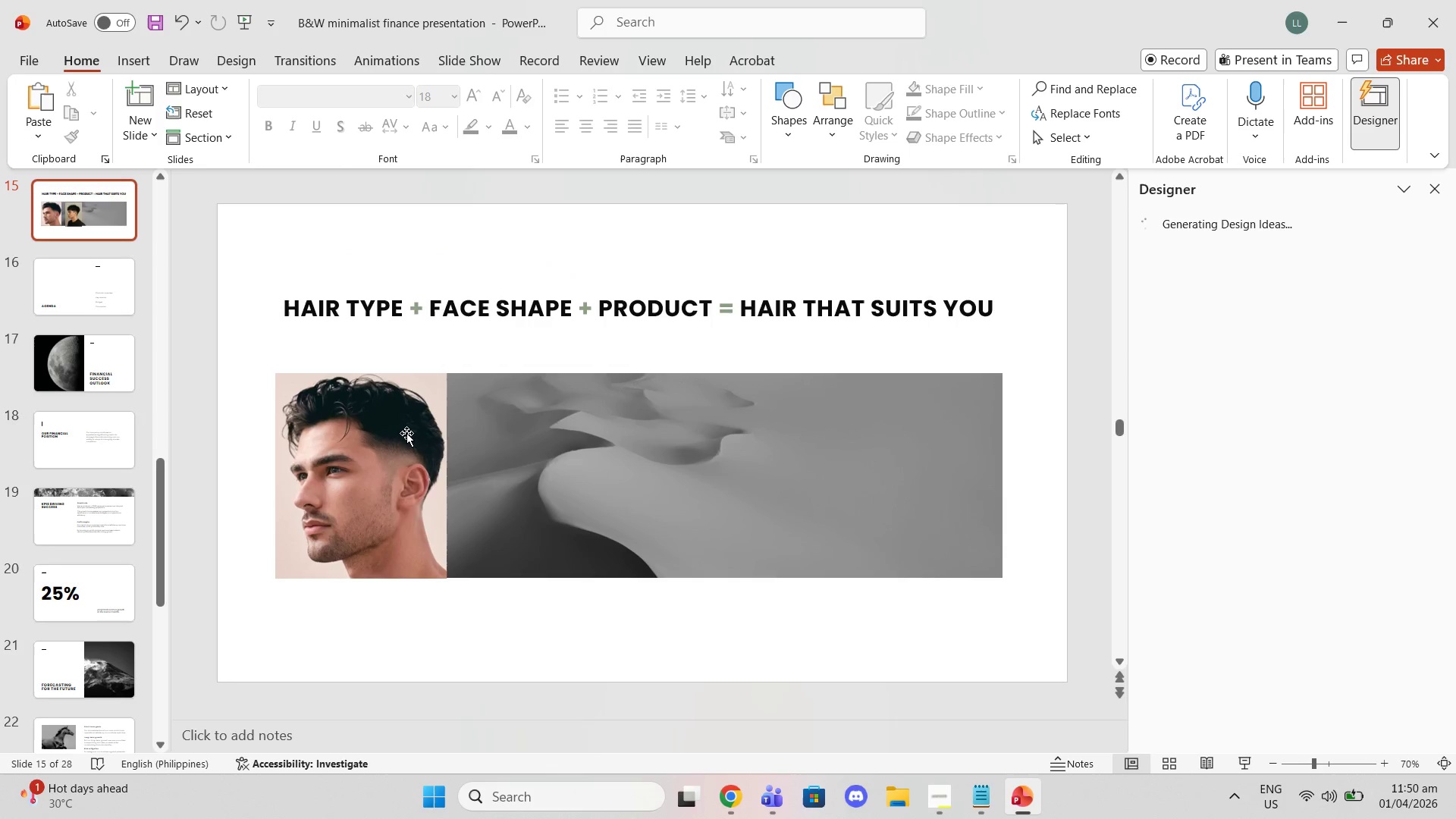 
left_click_drag(start_coordinate=[406, 433], to_coordinate=[406, 439])
 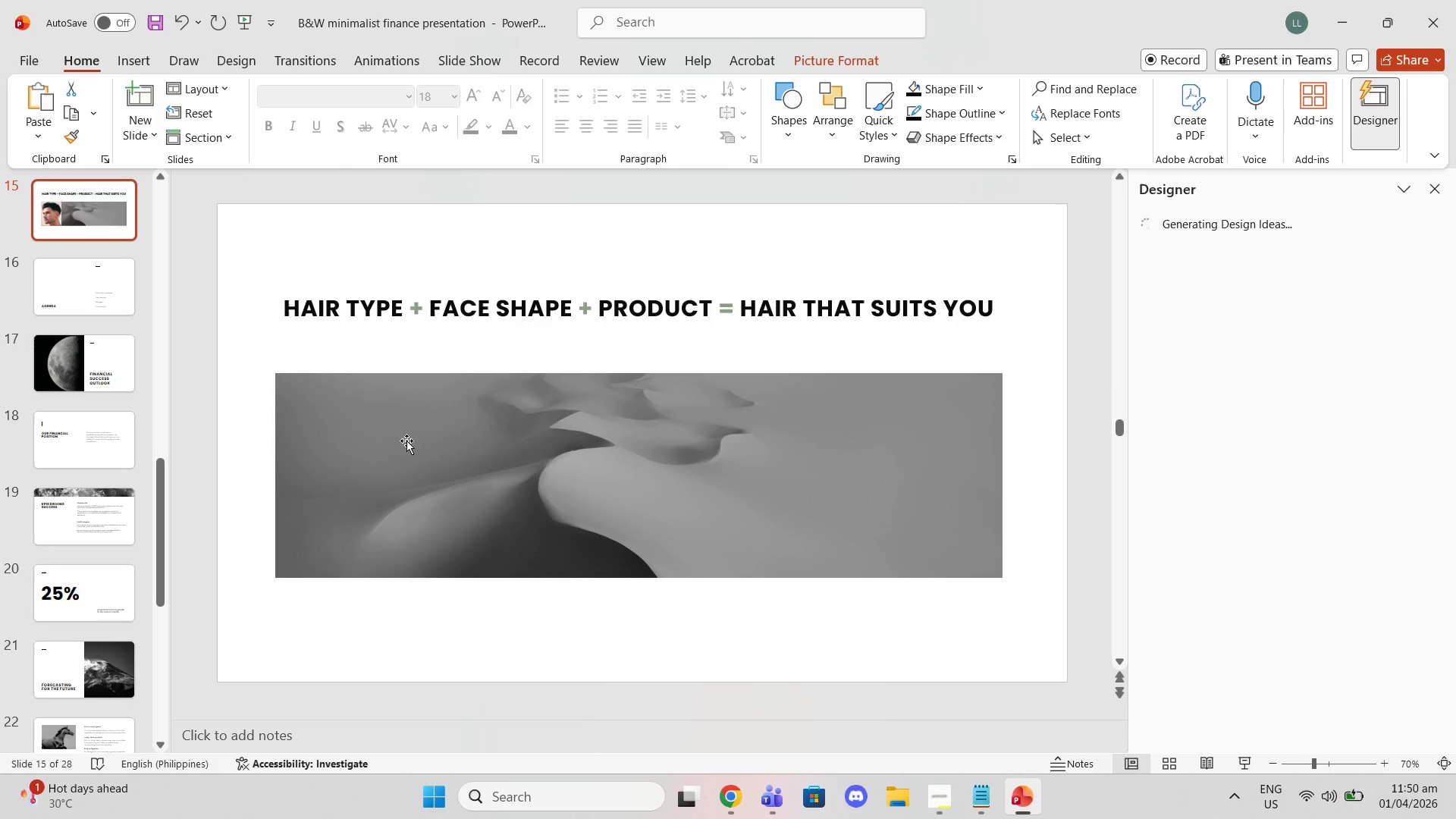 
key(Delete)
 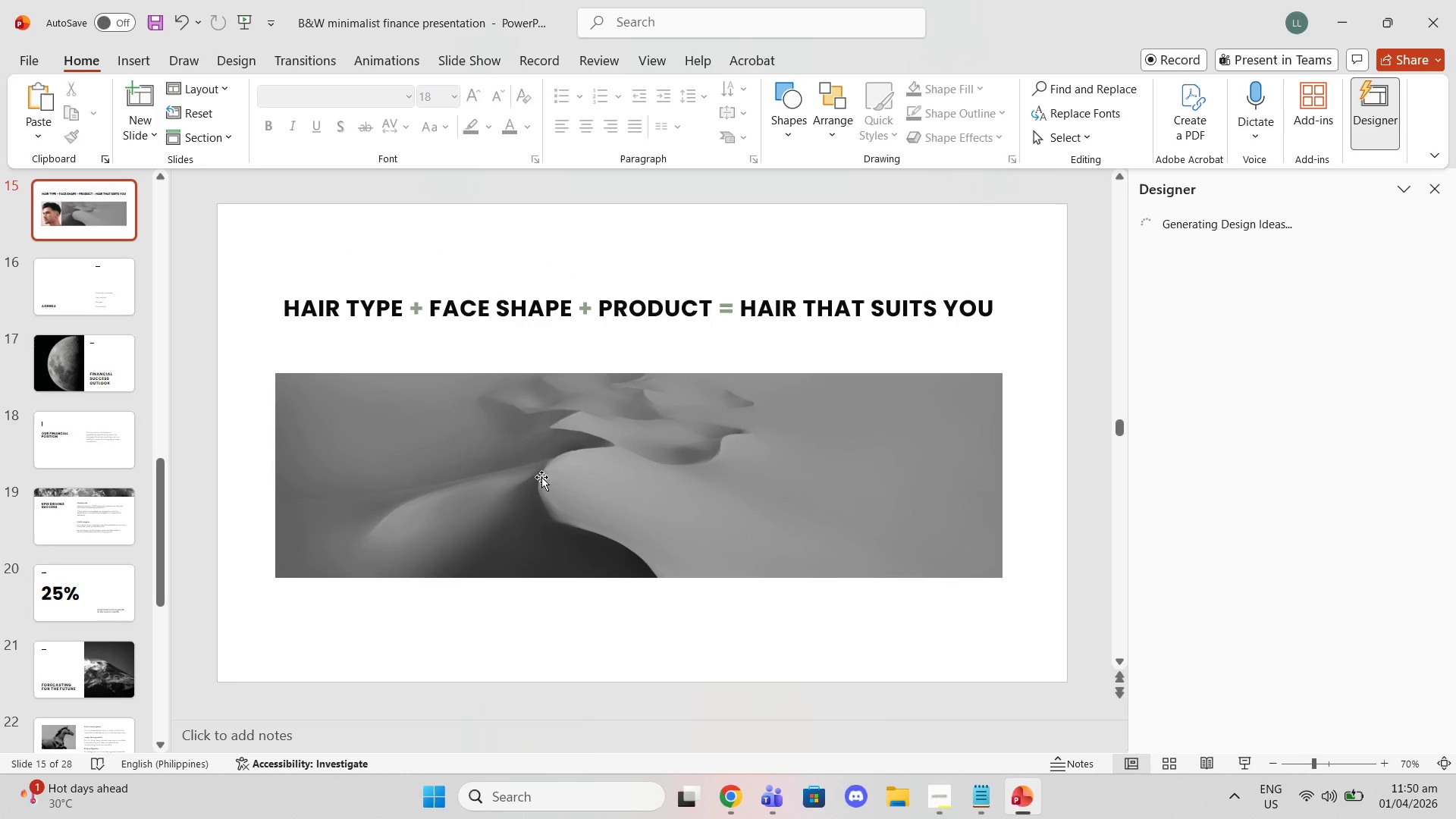 
double_click([541, 477])
 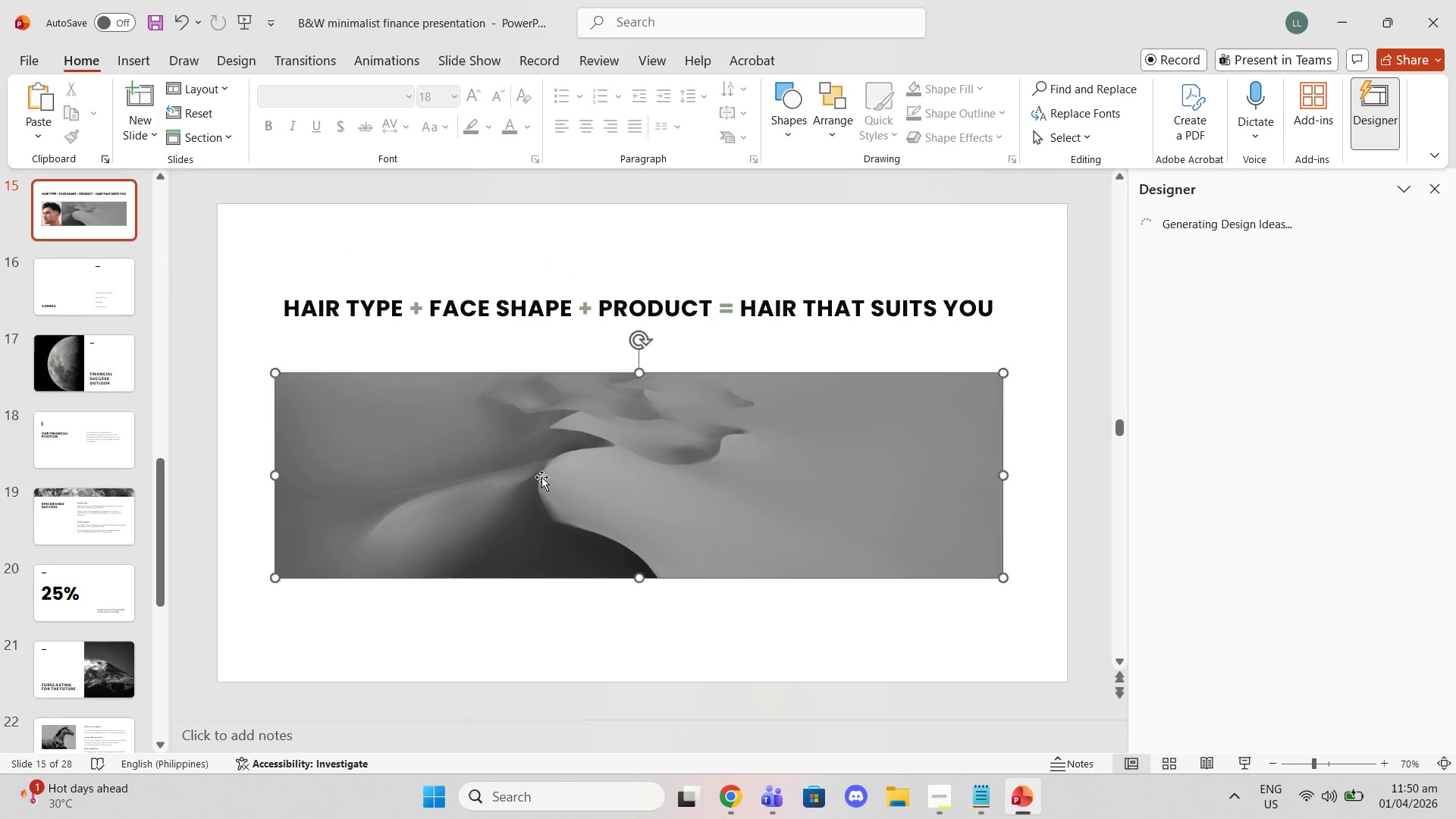 
key(Delete)
 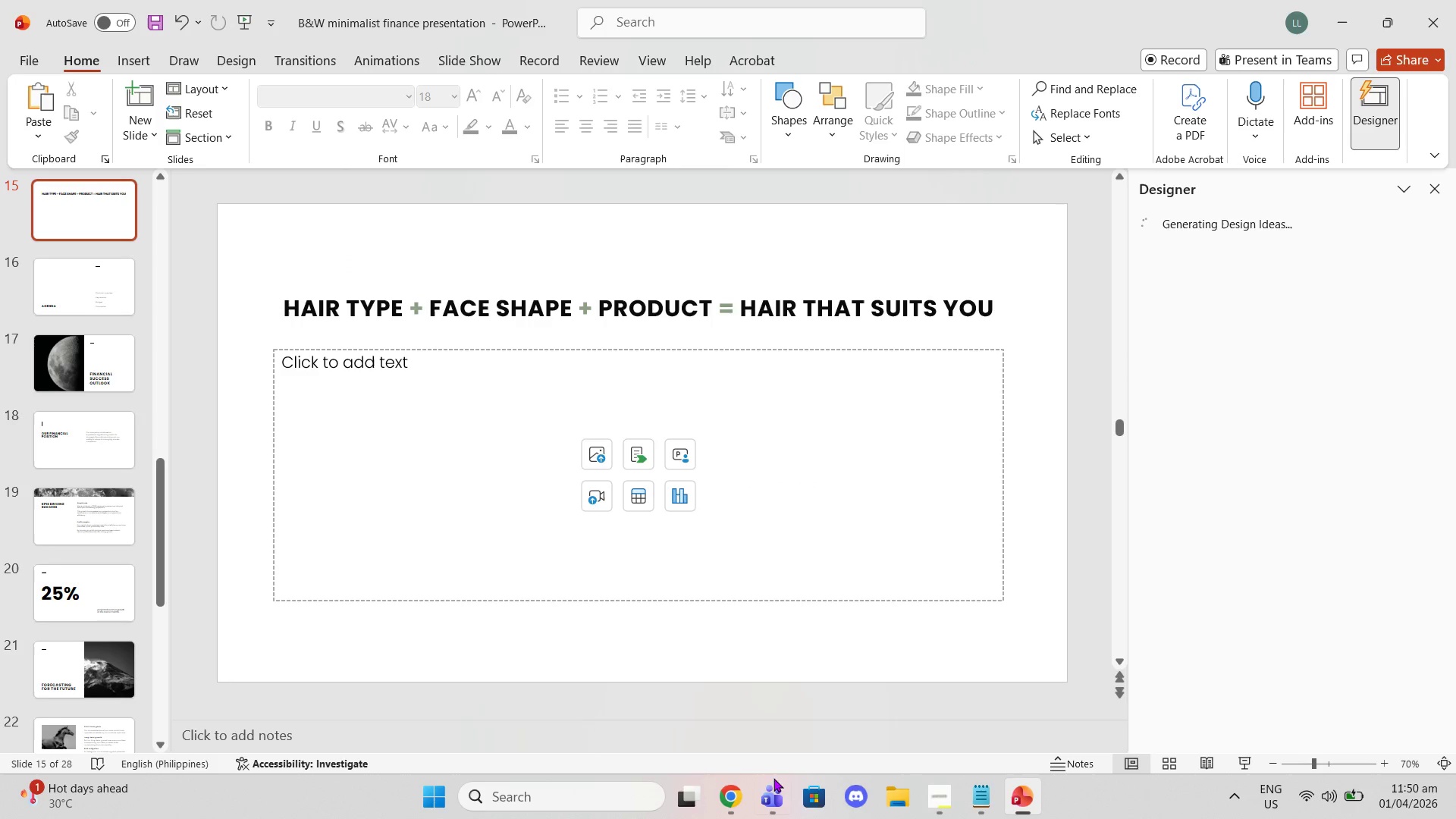 
left_click([734, 789])
 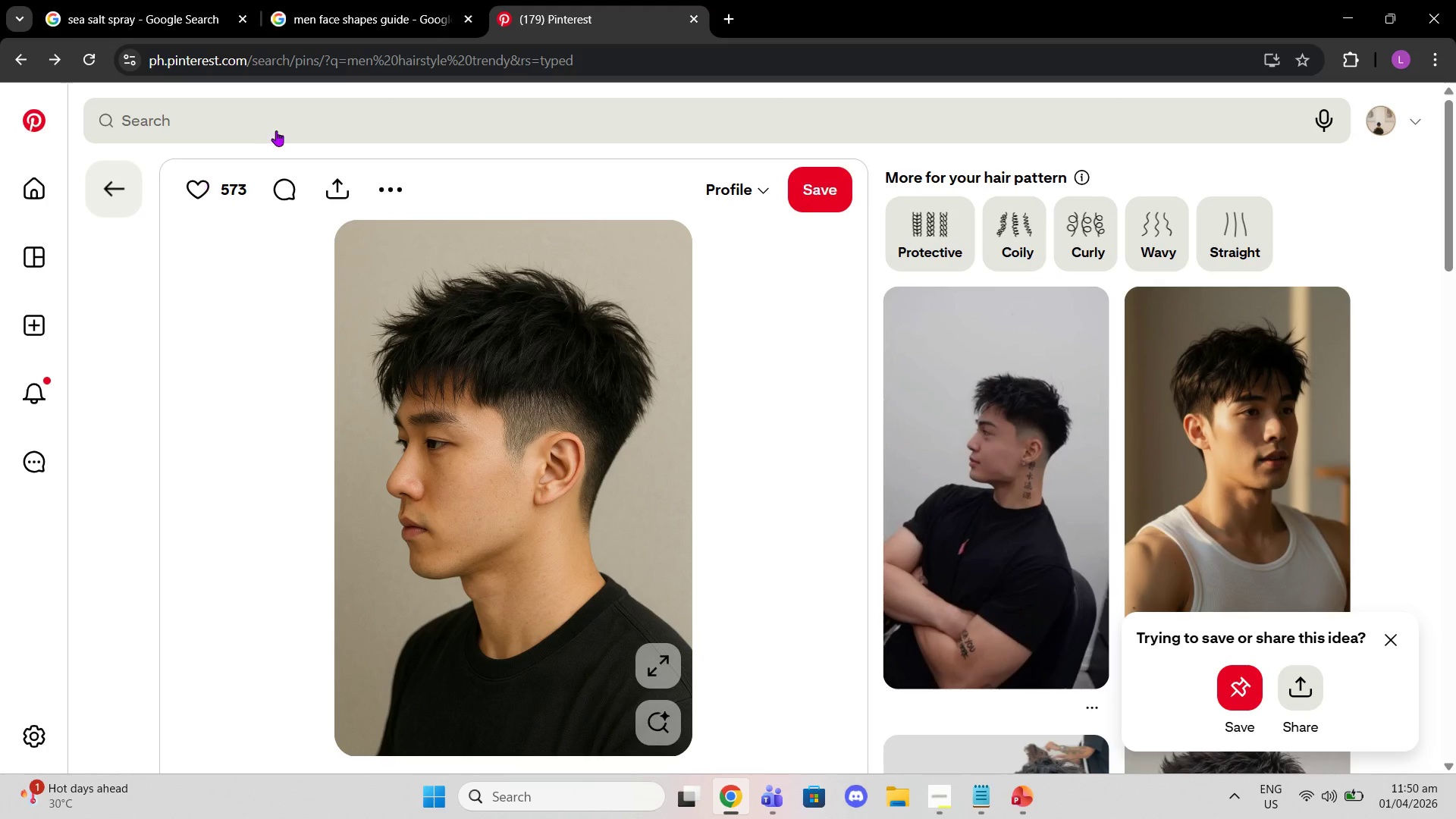 
left_click([132, 170])
 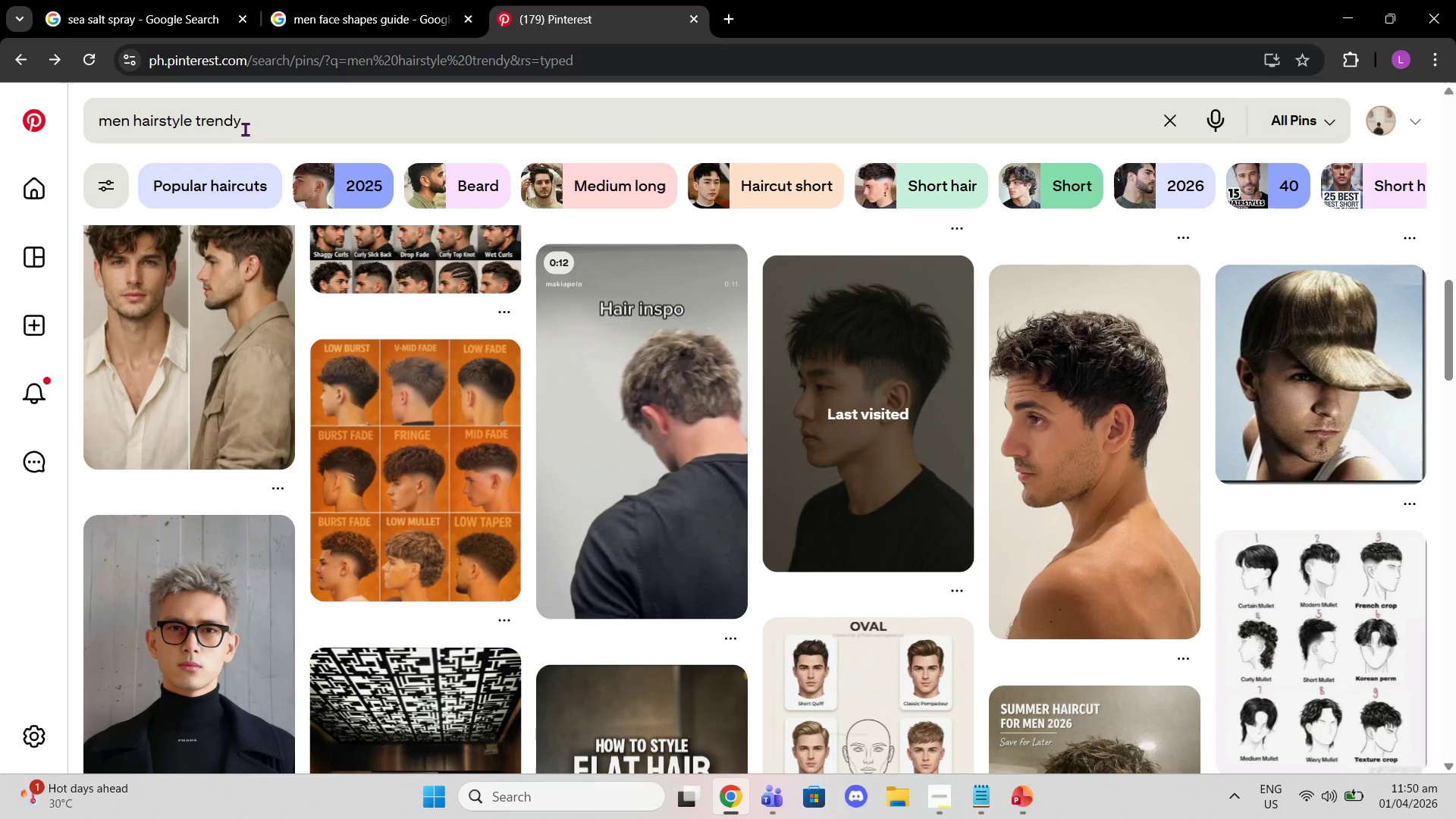 
left_click_drag(start_coordinate=[246, 128], to_coordinate=[191, 116])
 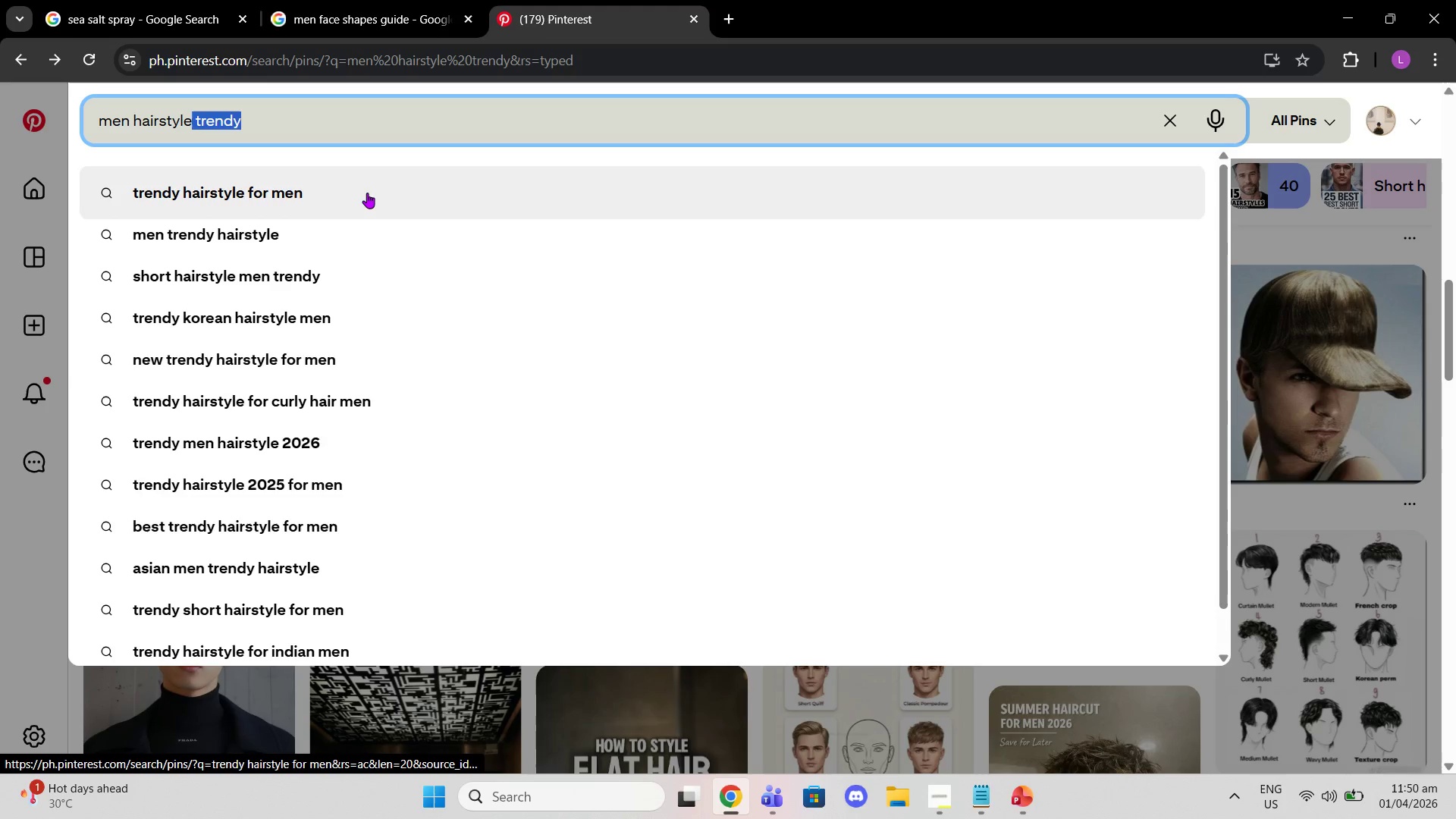 
key(Backspace)
 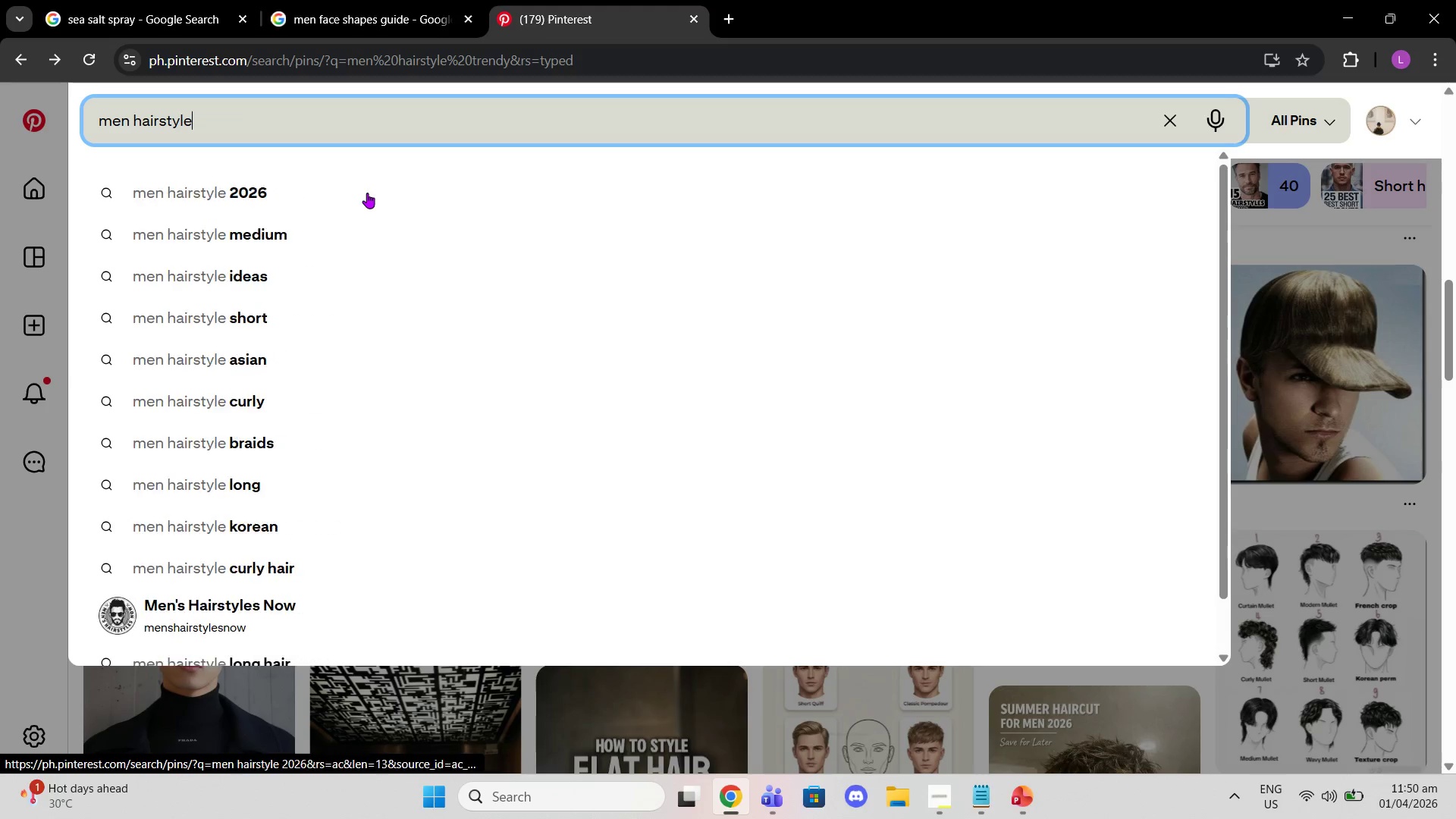 
key(S)
 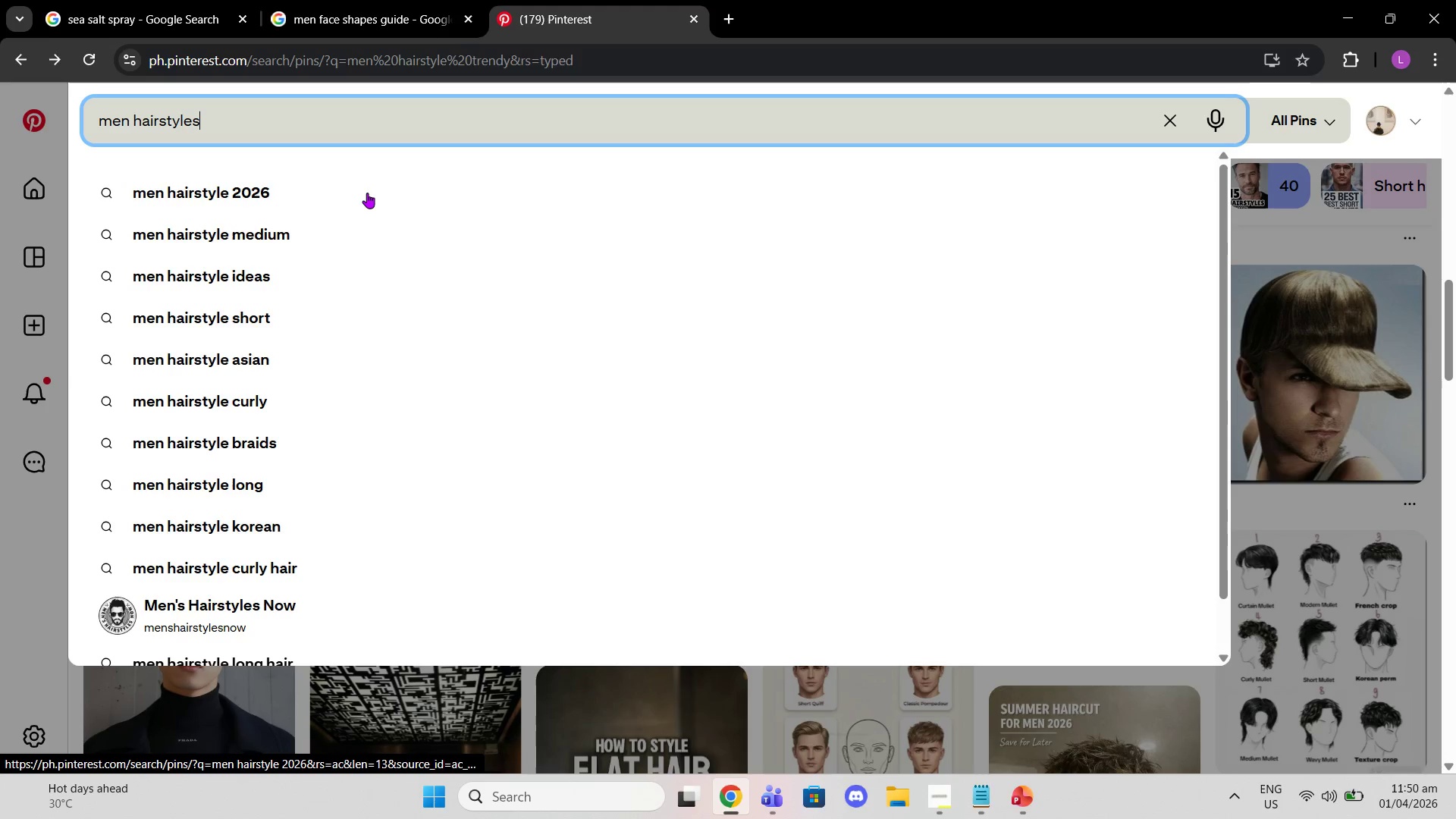 
key(Enter)
 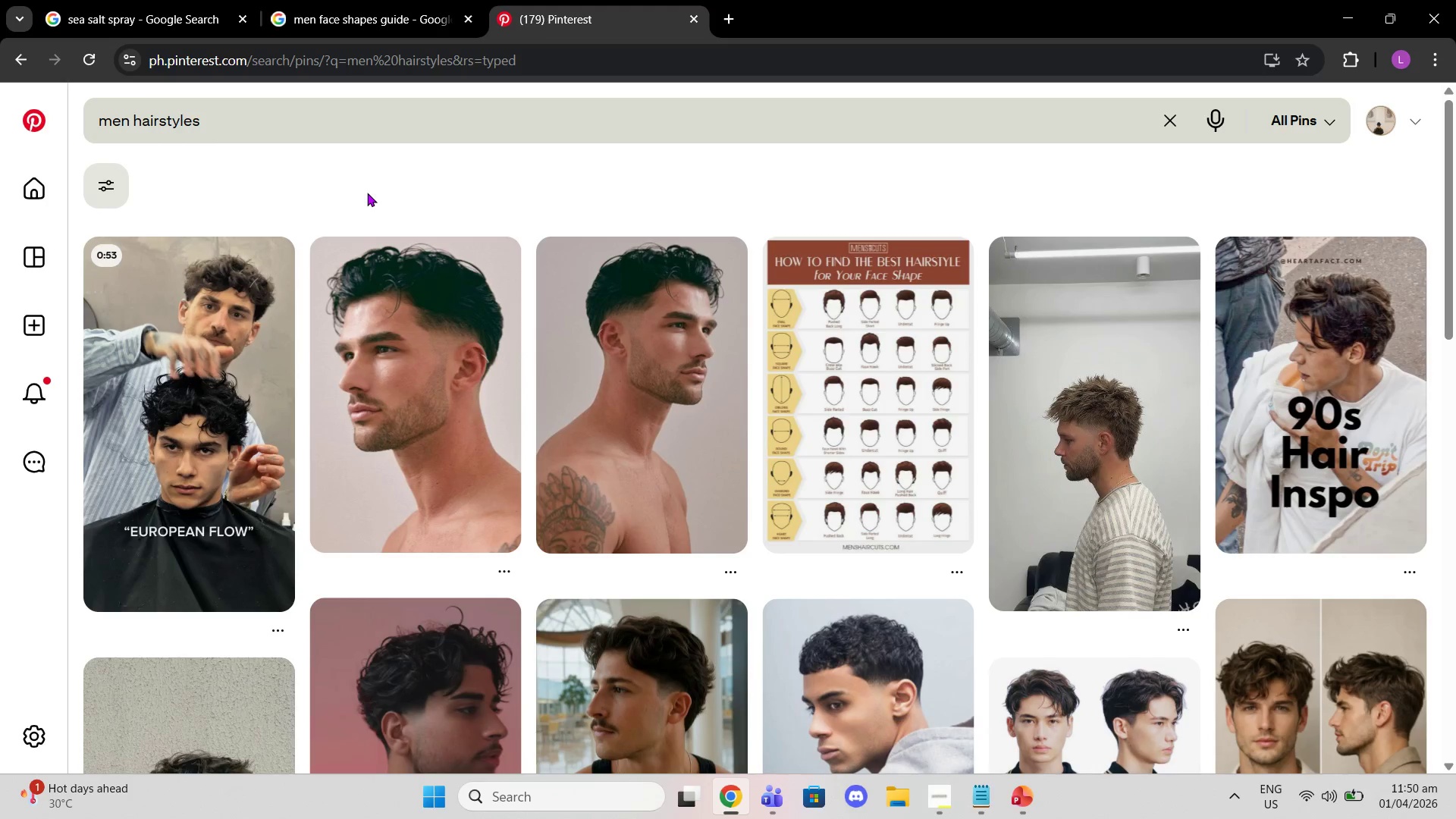 
scroll: coordinate [925, 422], scroll_direction: down, amount: 3.0
 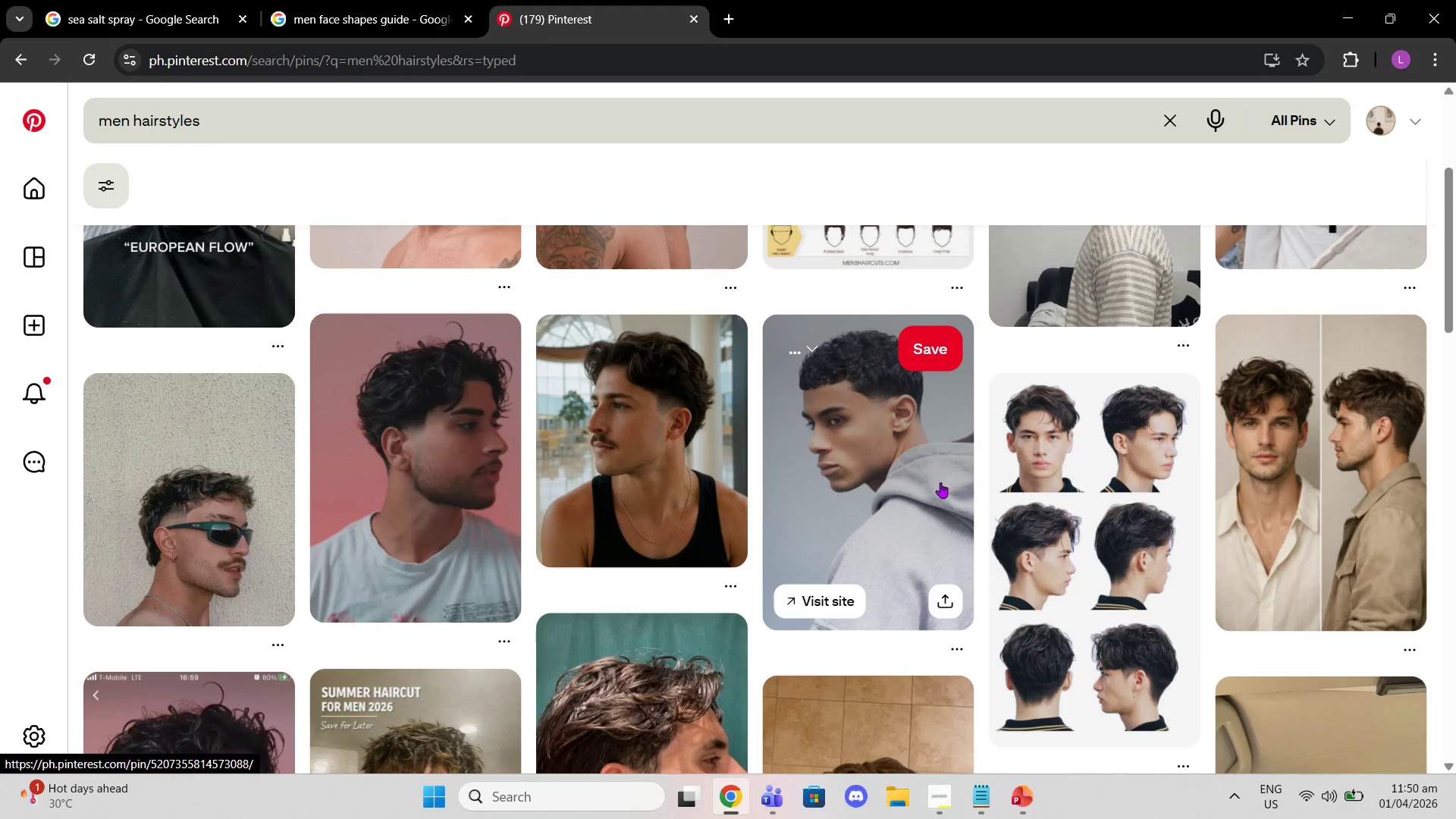 
scroll: coordinate [943, 496], scroll_direction: up, amount: 3.0
 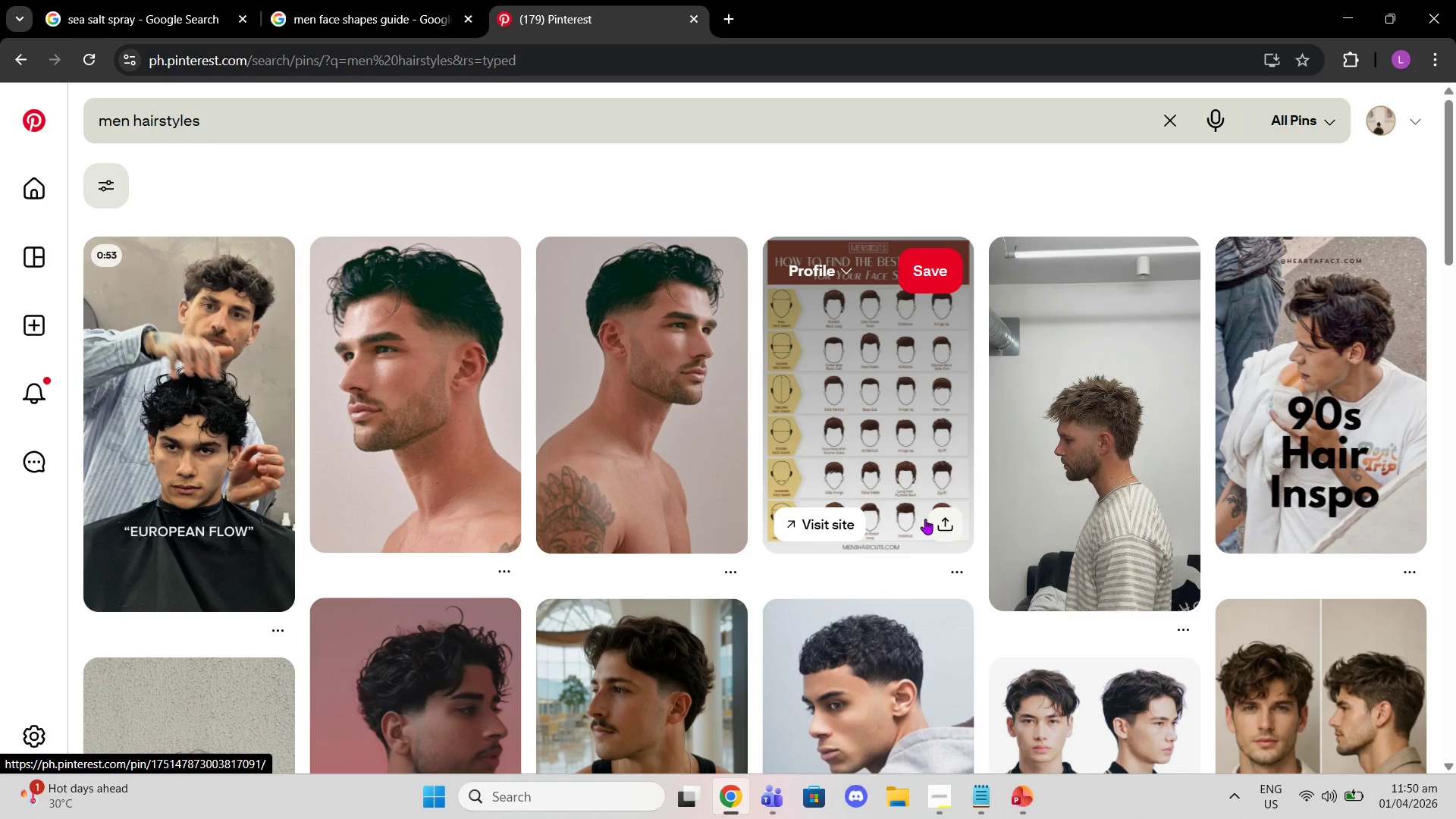 
scroll: coordinate [918, 543], scroll_direction: down, amount: 18.0
 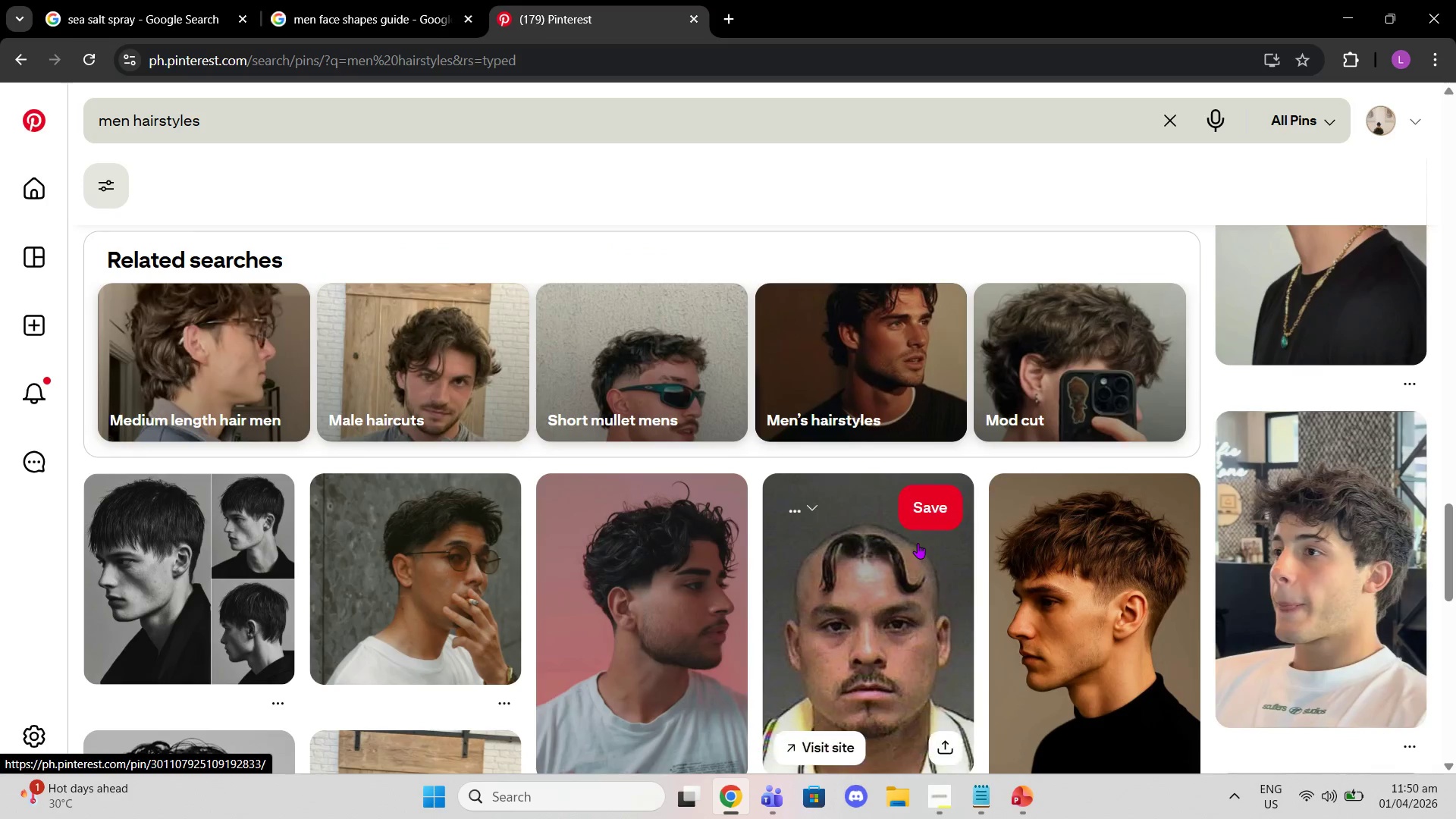 
scroll: coordinate [914, 537], scroll_direction: down, amount: 12.0
 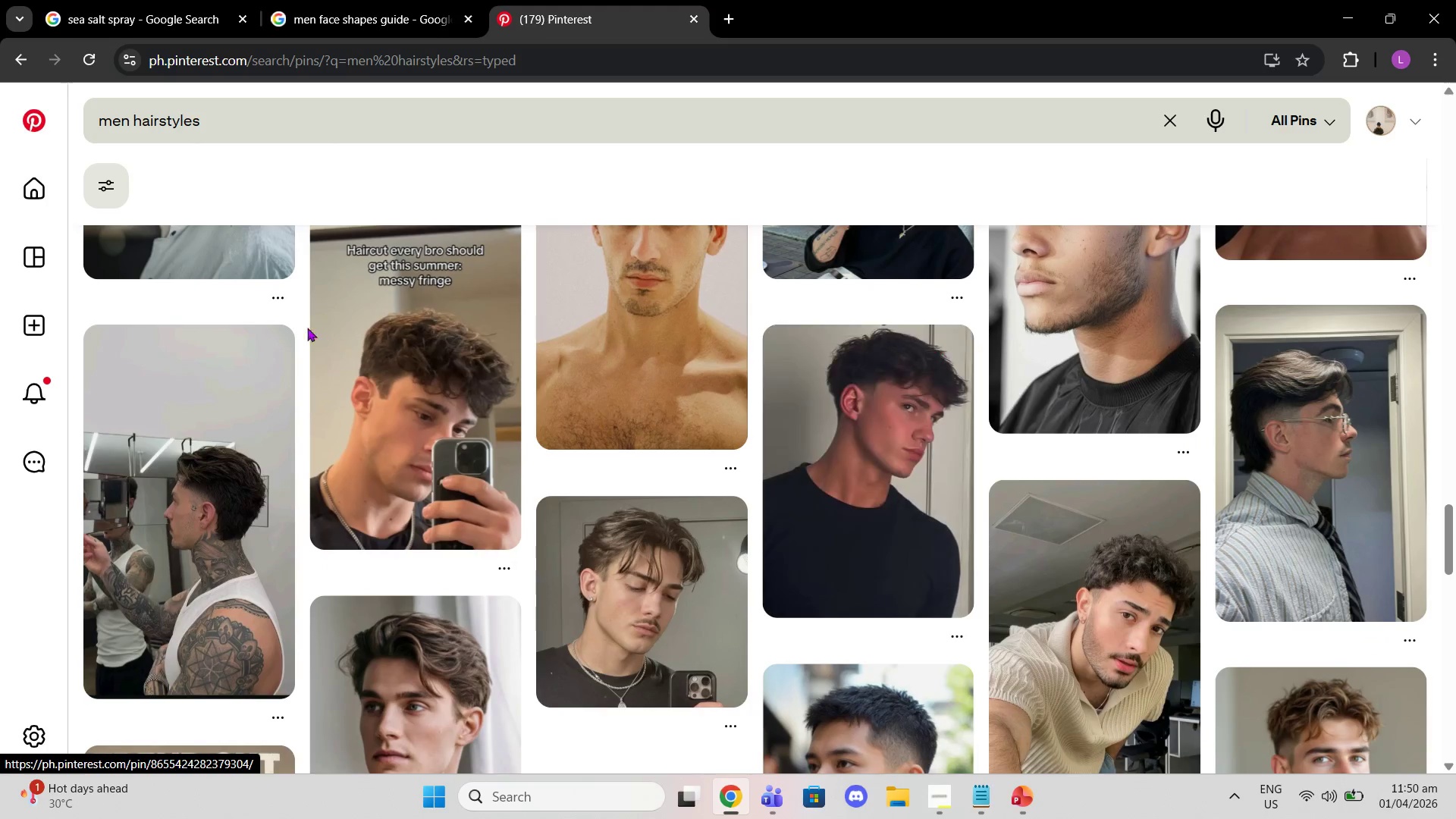 
scroll: coordinate [547, 515], scroll_direction: up, amount: 2.0
 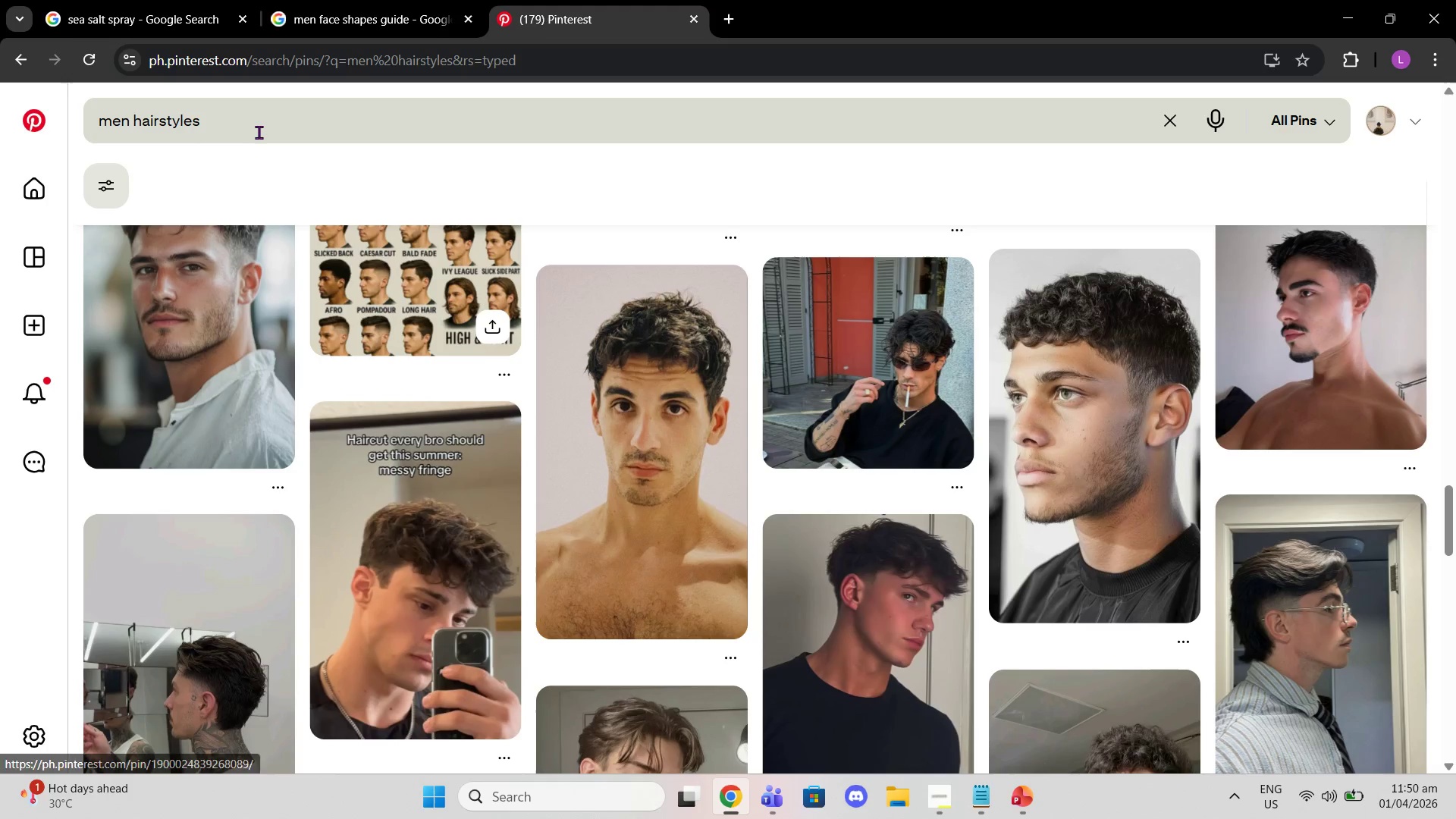 
left_click_drag(start_coordinate=[253, 127], to_coordinate=[193, 108])
 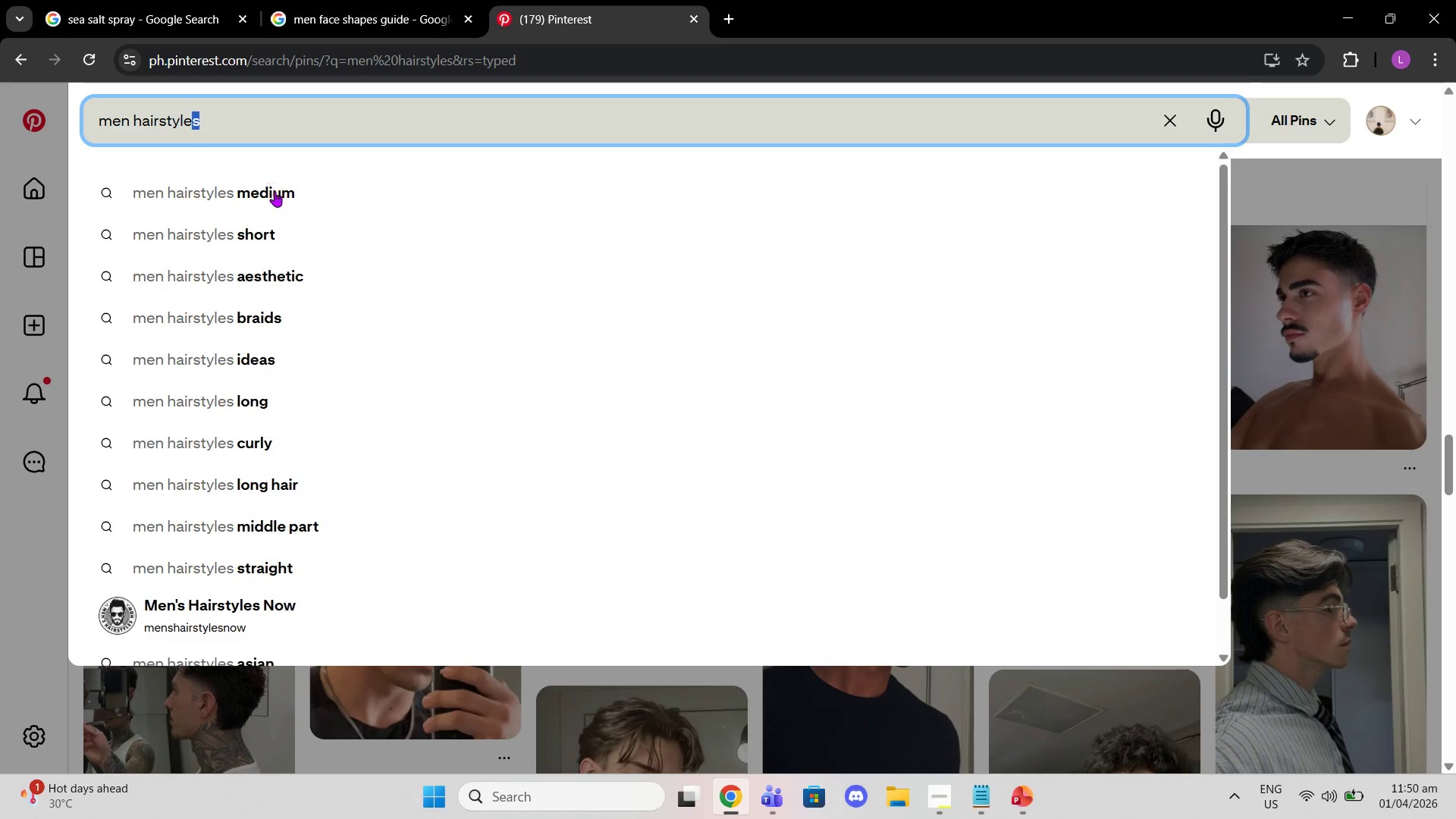 
left_click([275, 191])
 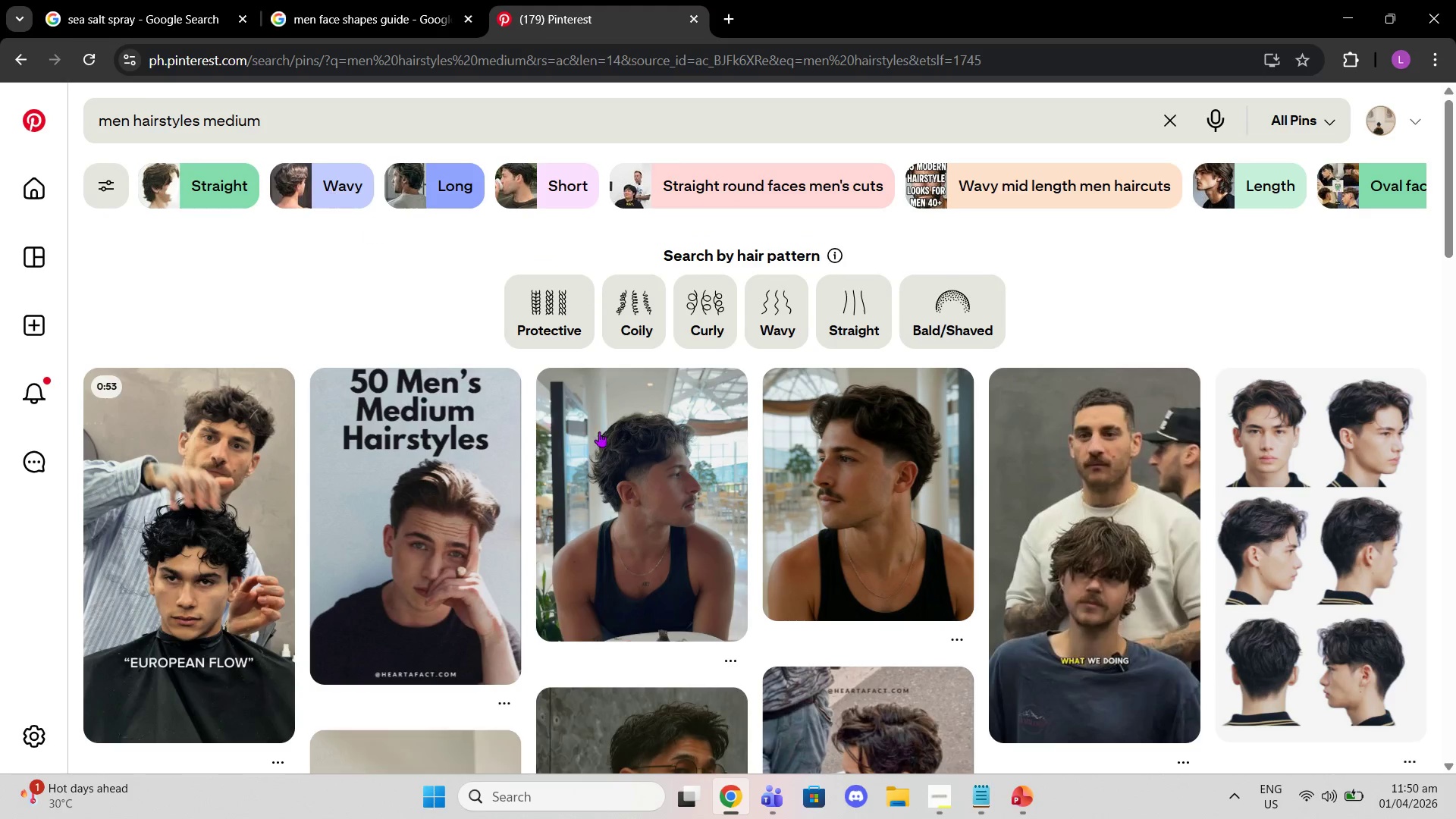 
scroll: coordinate [1009, 469], scroll_direction: down, amount: 9.0
 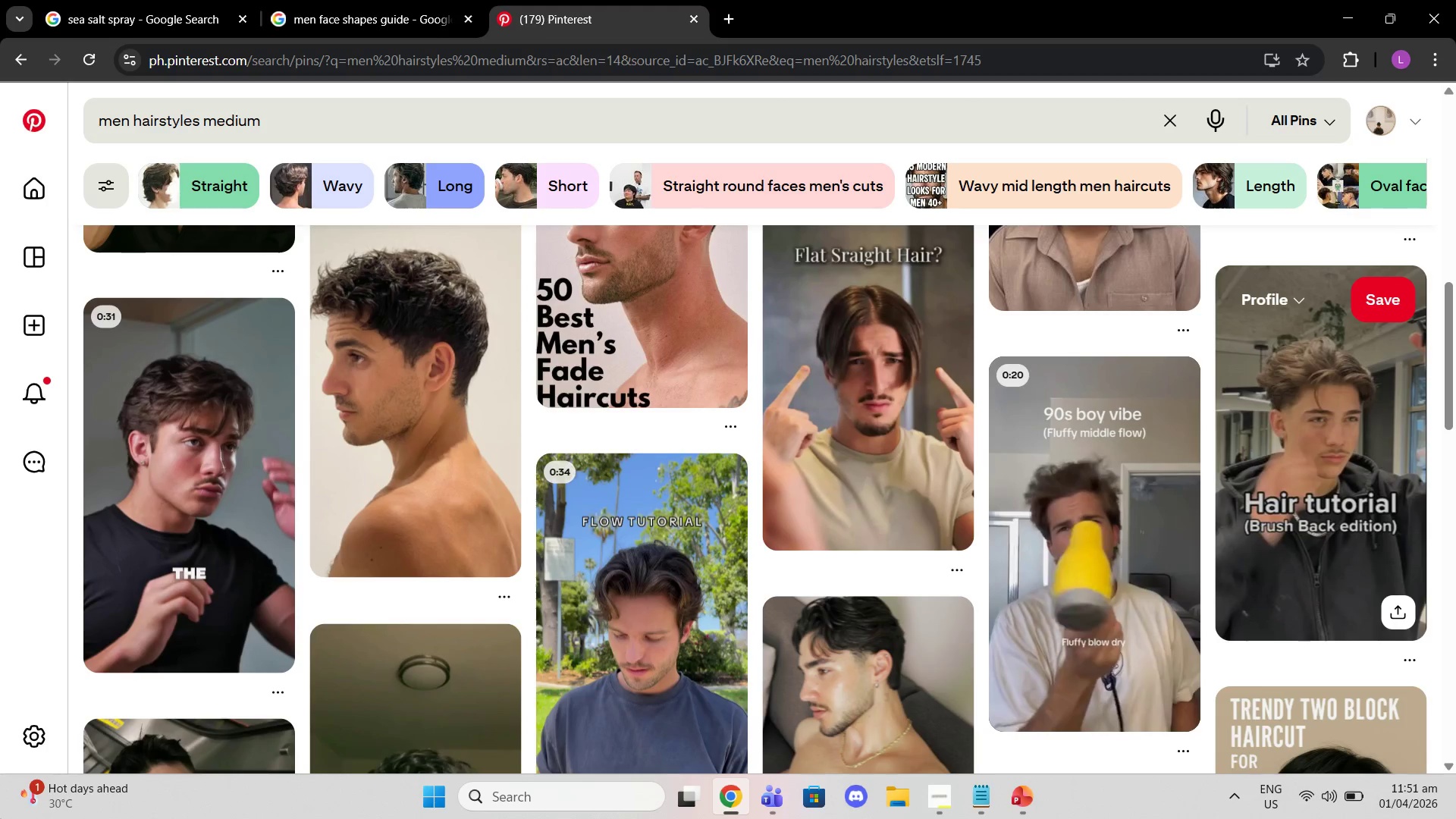 
wait(33.27)
 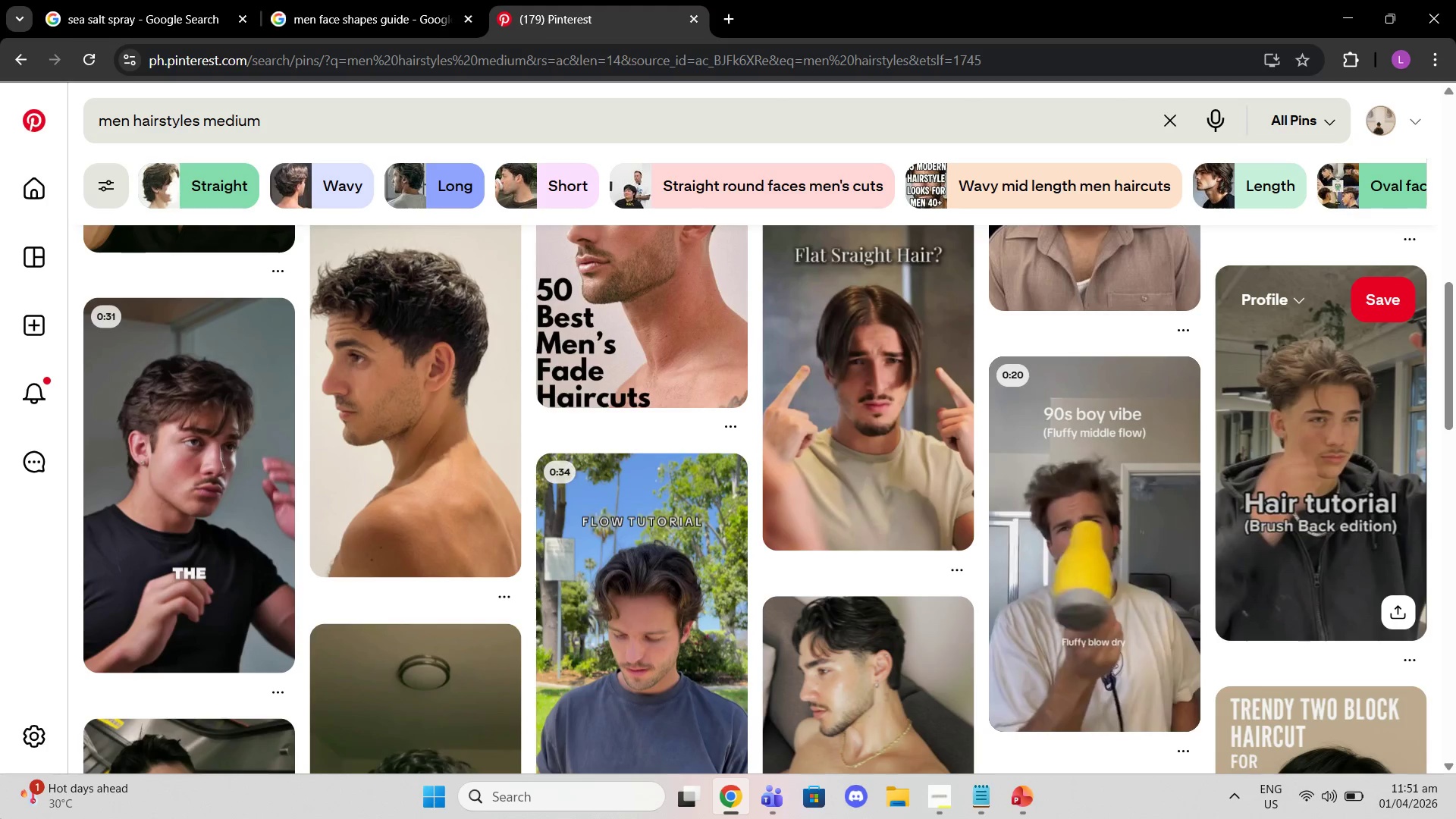 
scroll: coordinate [862, 654], scroll_direction: down, amount: 12.0
 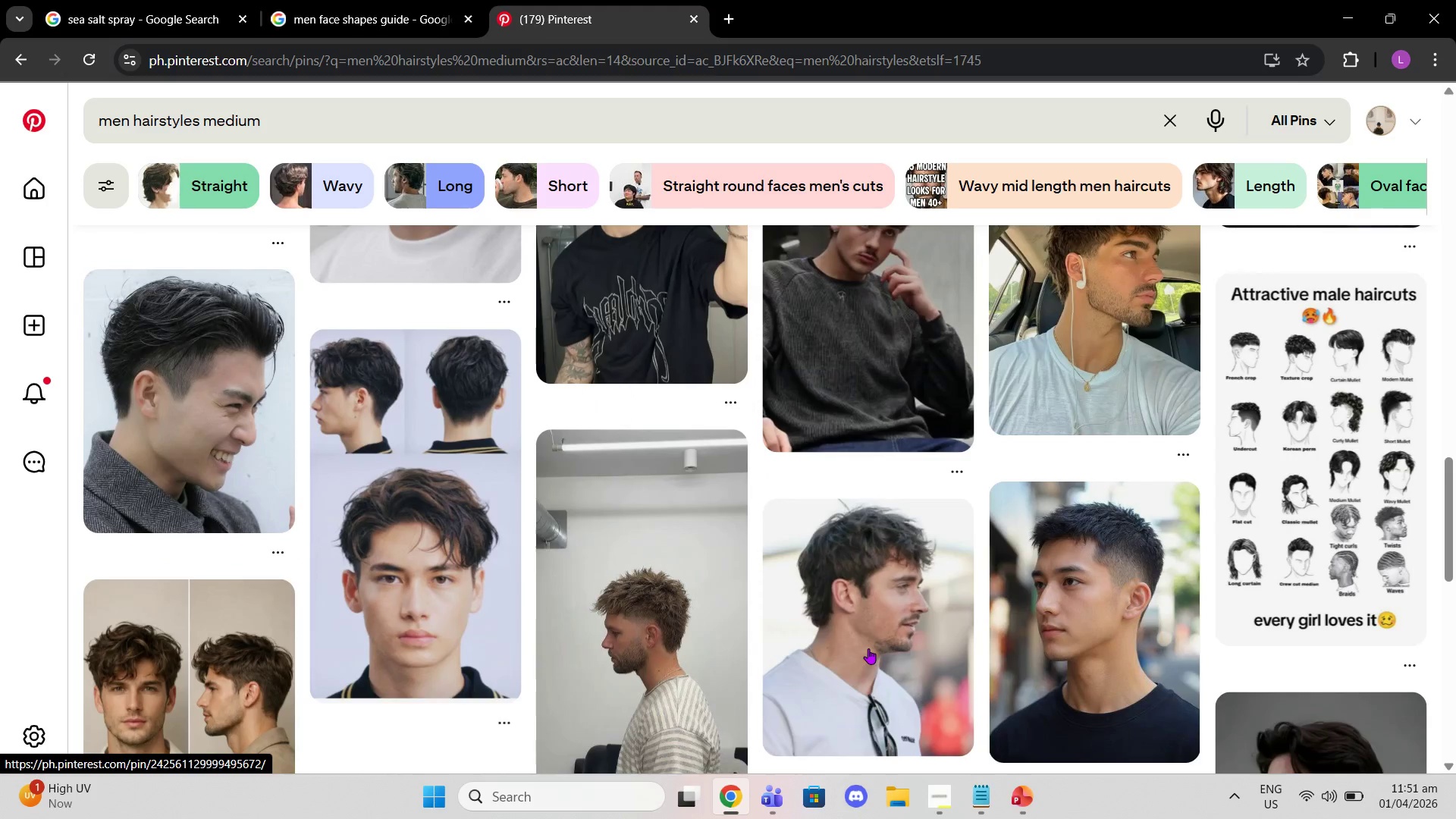 
mouse_move([885, 651])
 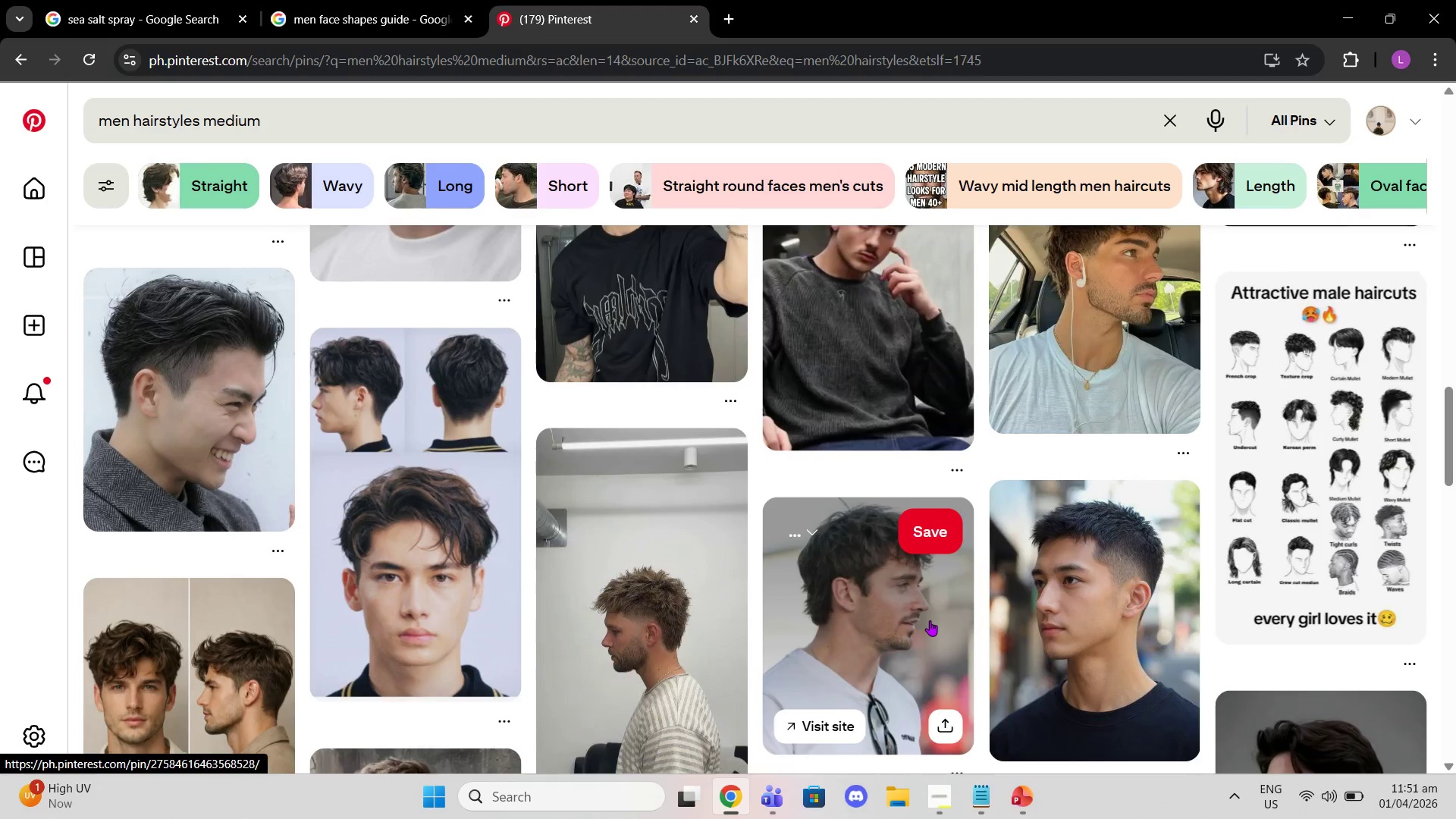 
scroll: coordinate [930, 621], scroll_direction: down, amount: 4.0
 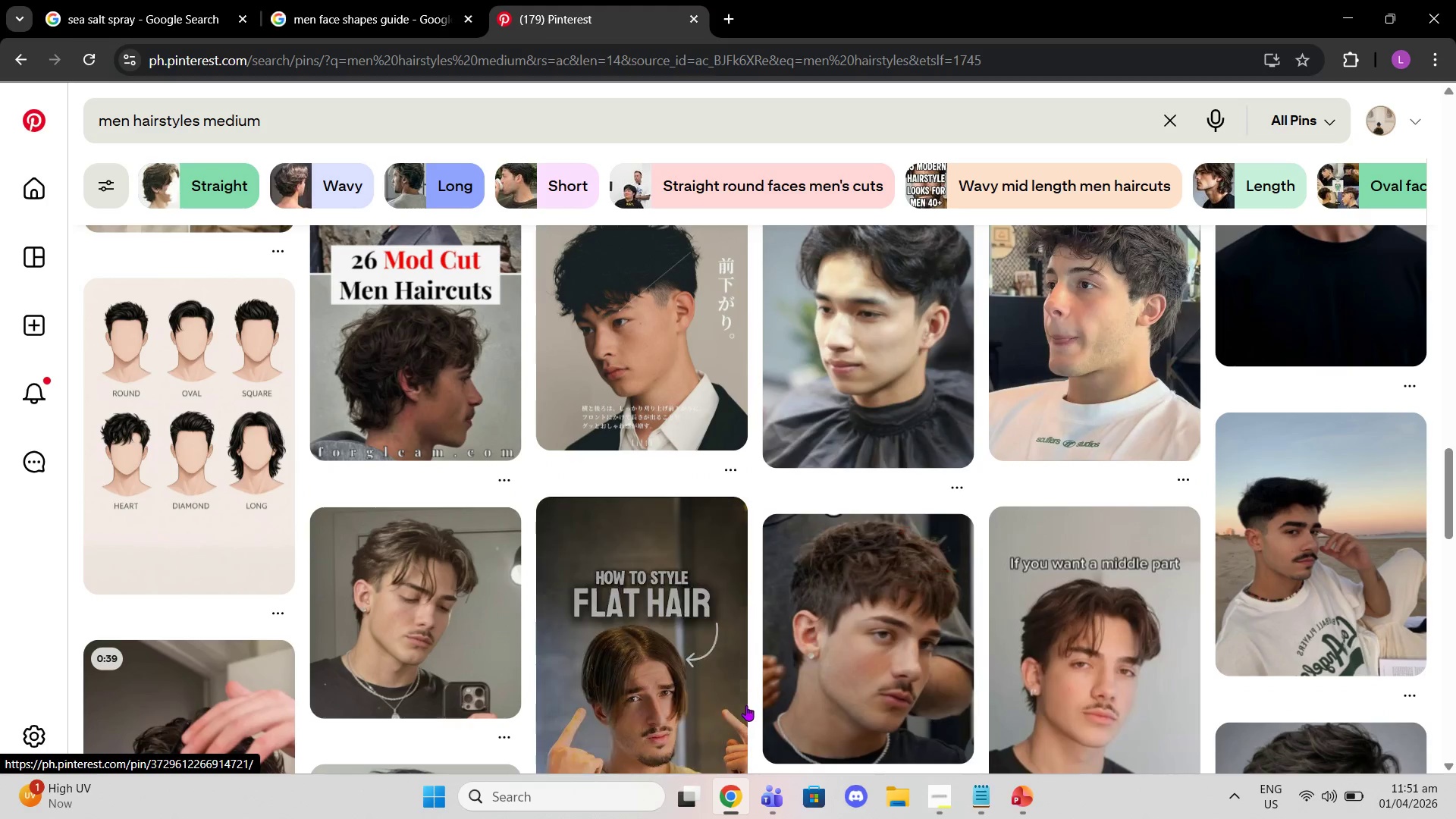 
left_click([159, 426])
 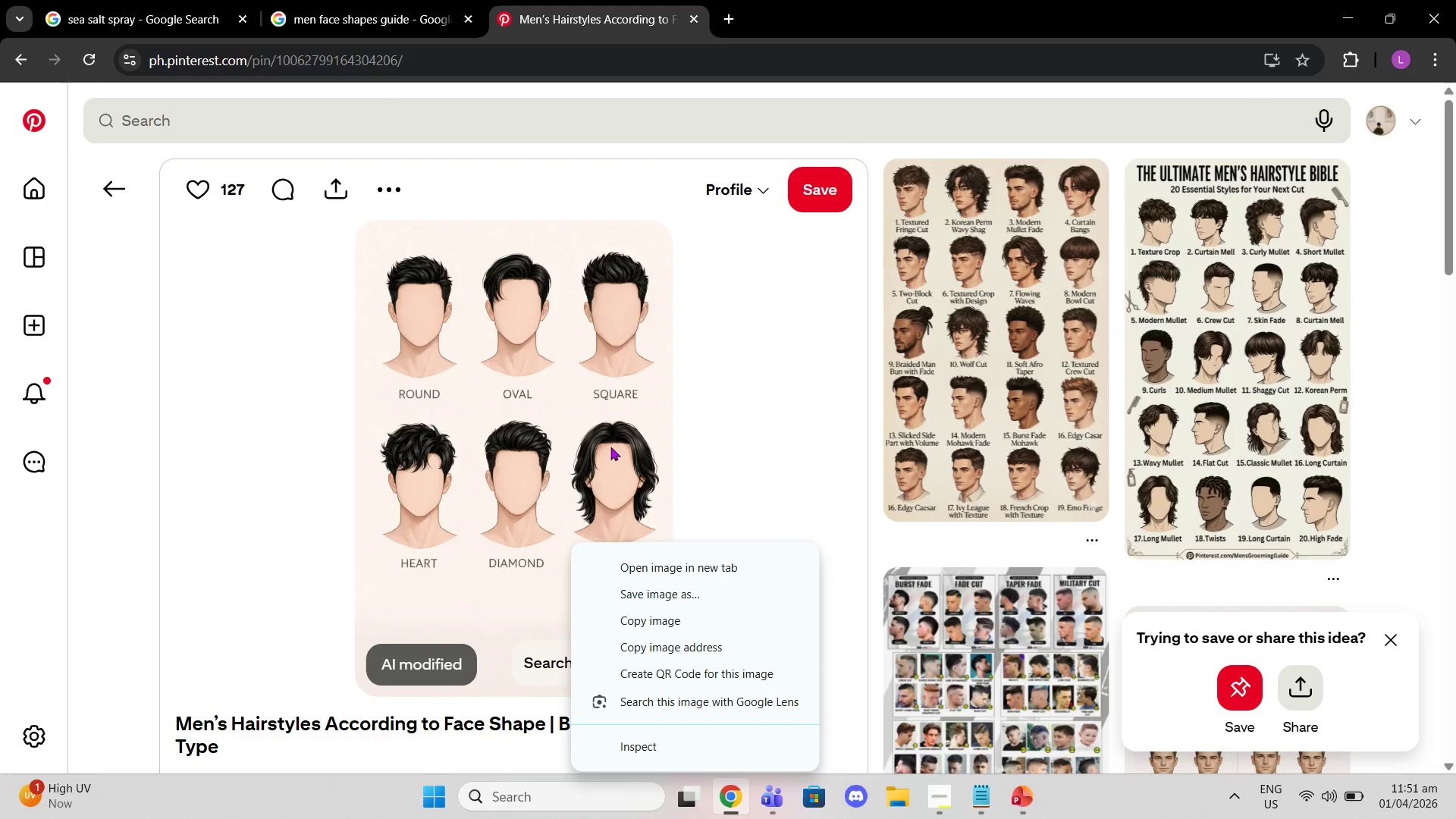 
wait(5.28)
 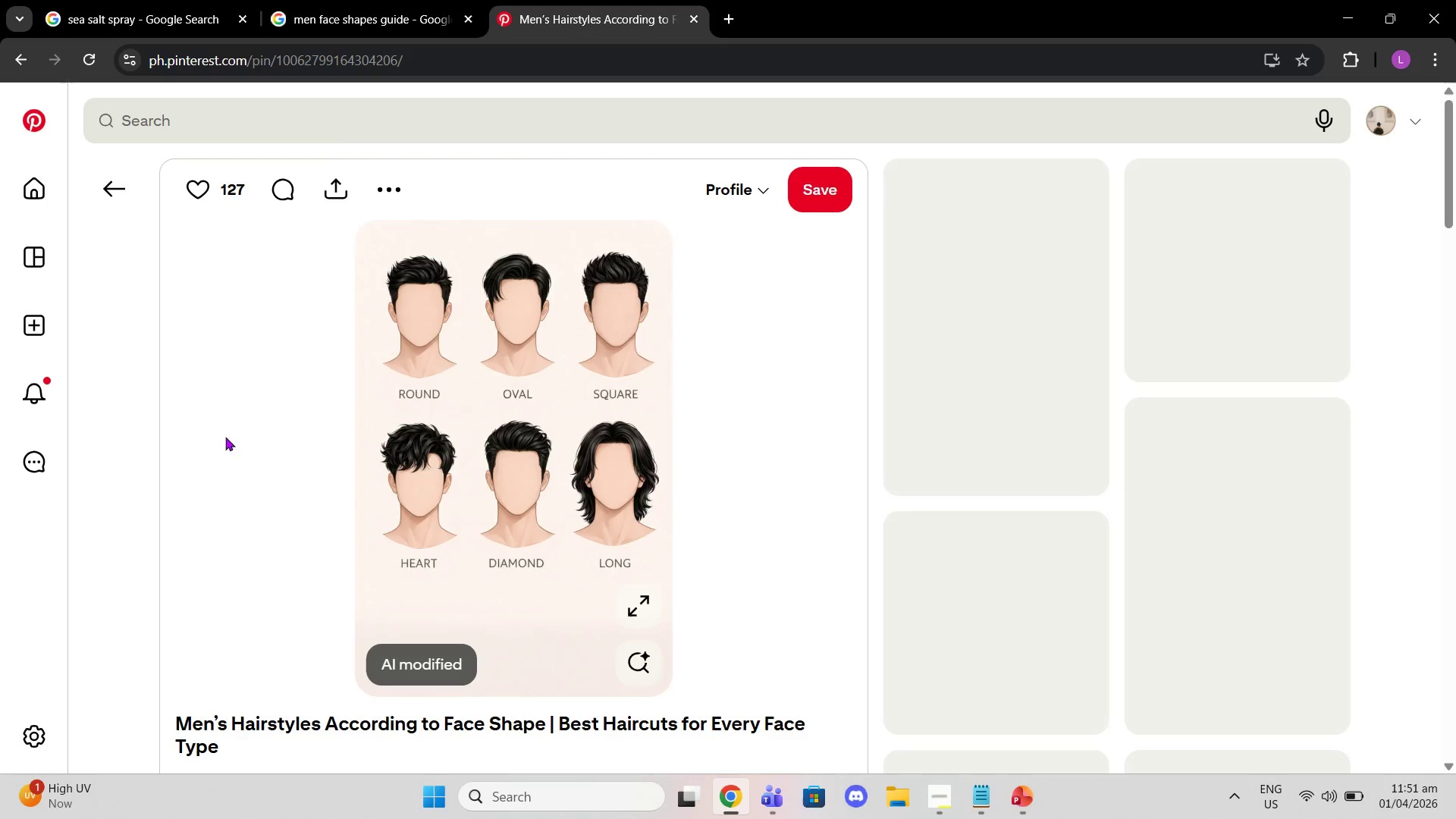 
scroll: coordinate [688, 591], scroll_direction: down, amount: 23.0
 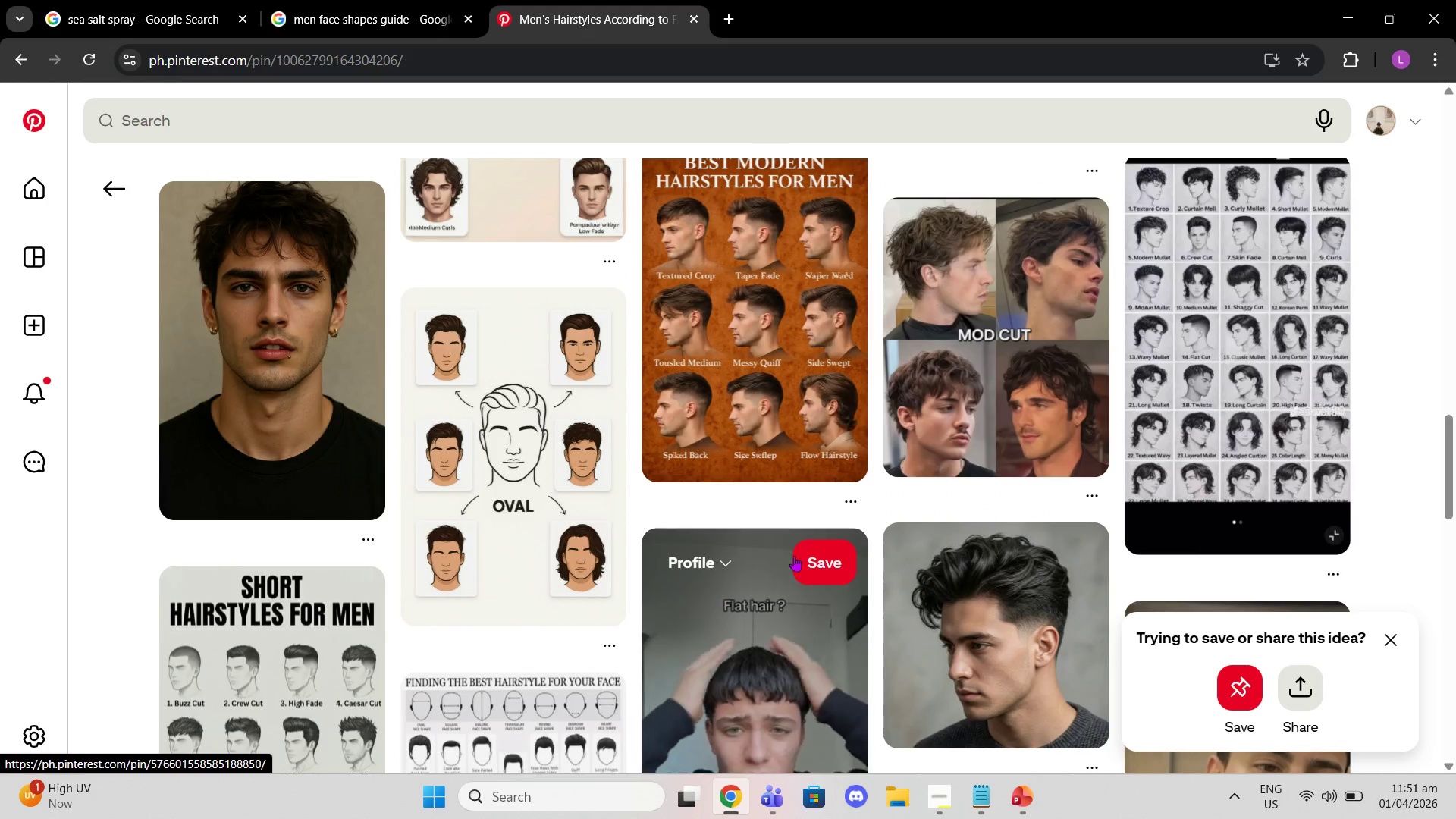 
scroll: coordinate [803, 563], scroll_direction: down, amount: 3.0
 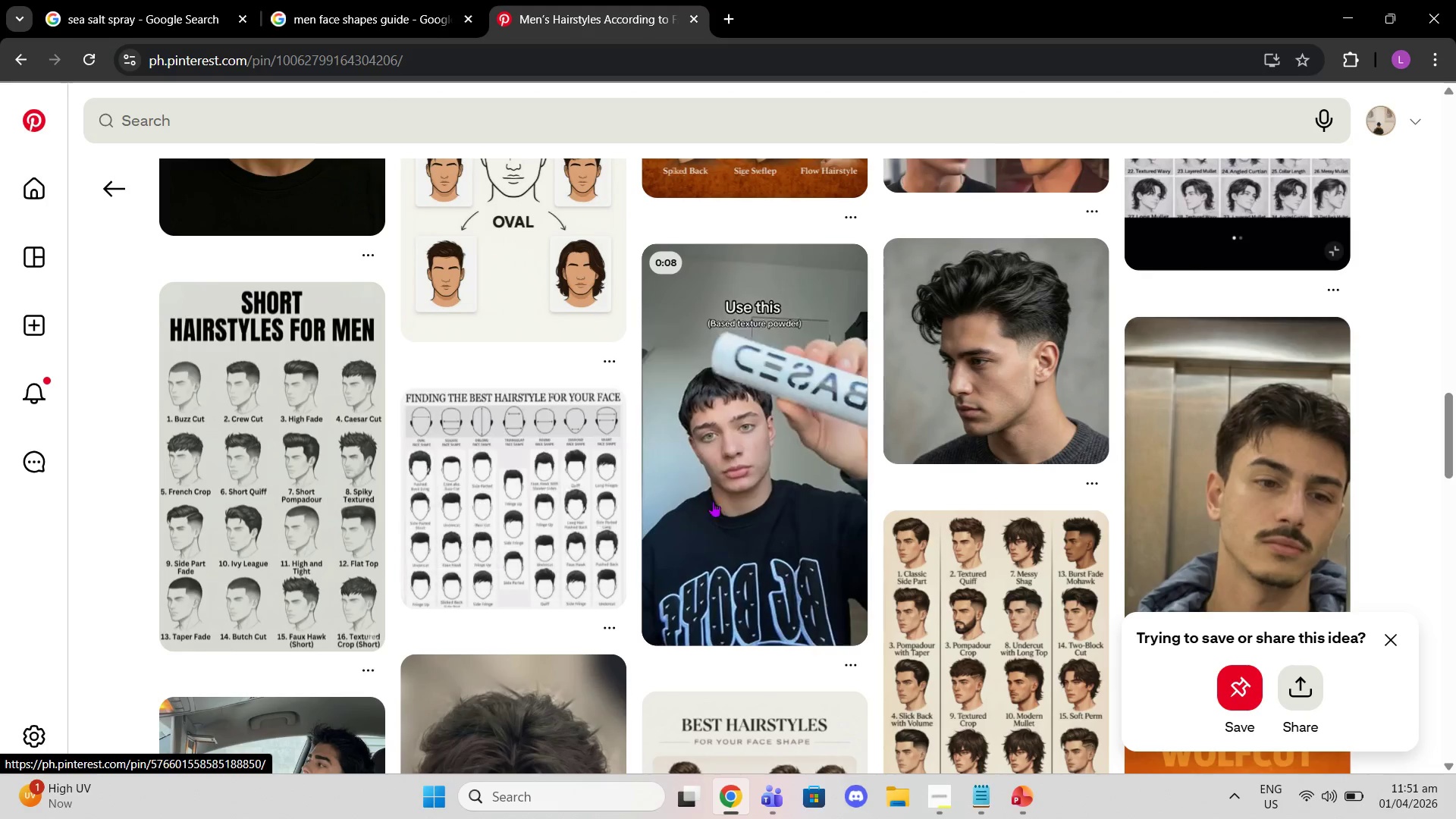 
scroll: coordinate [1150, 500], scroll_direction: up, amount: 1.0
 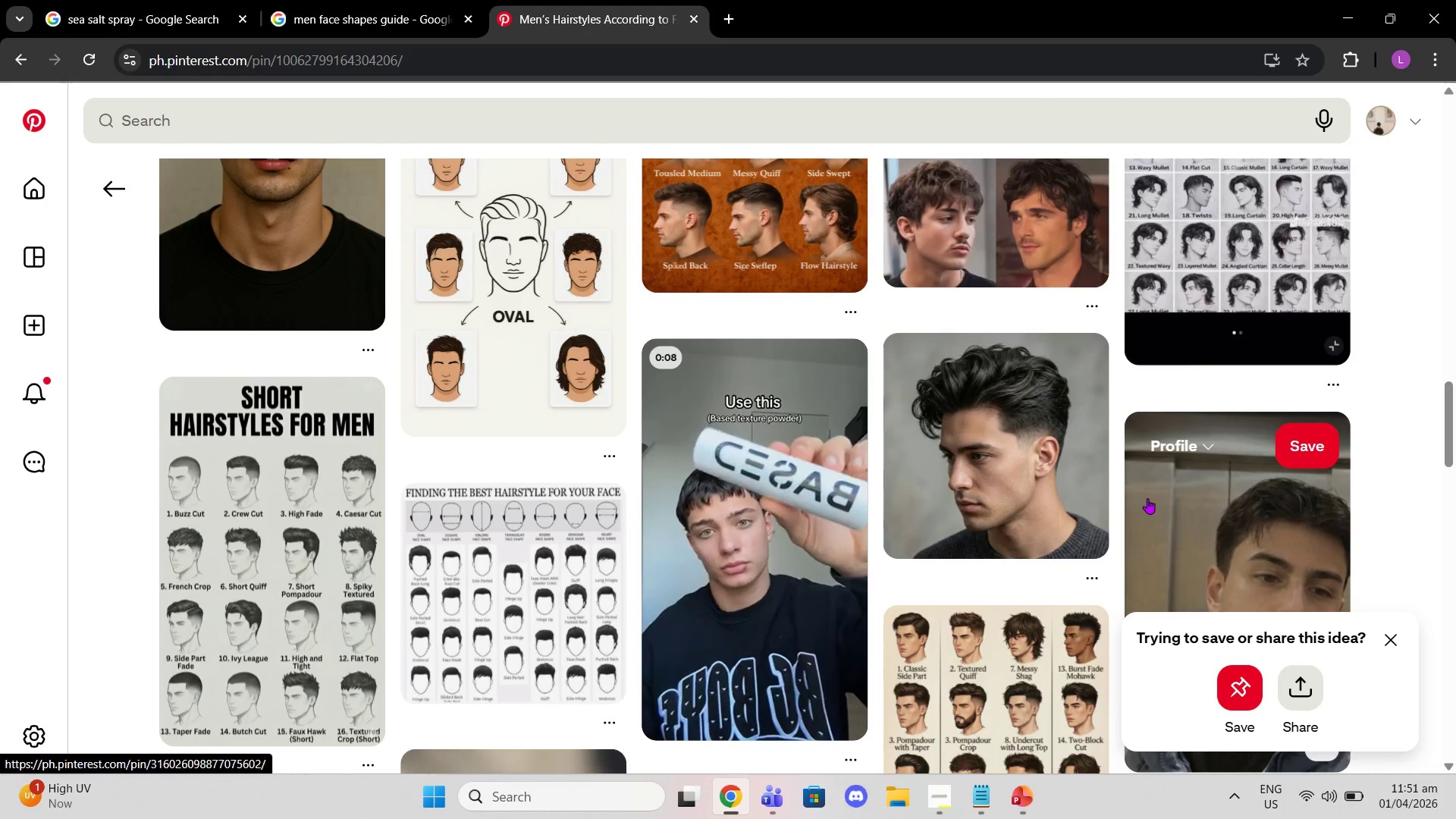 
scroll: coordinate [959, 579], scroll_direction: down, amount: 7.0
 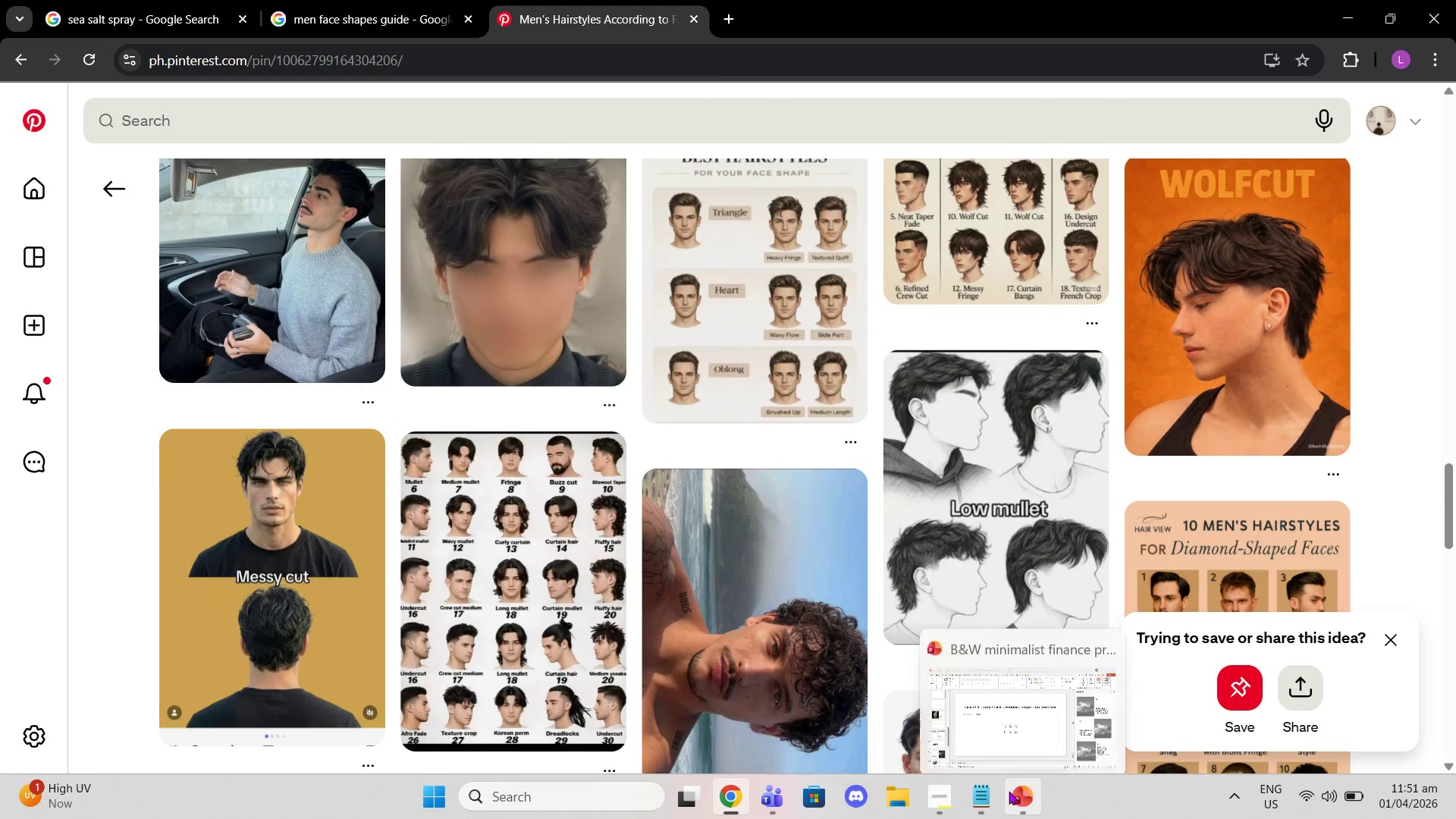 
left_click([946, 795])